 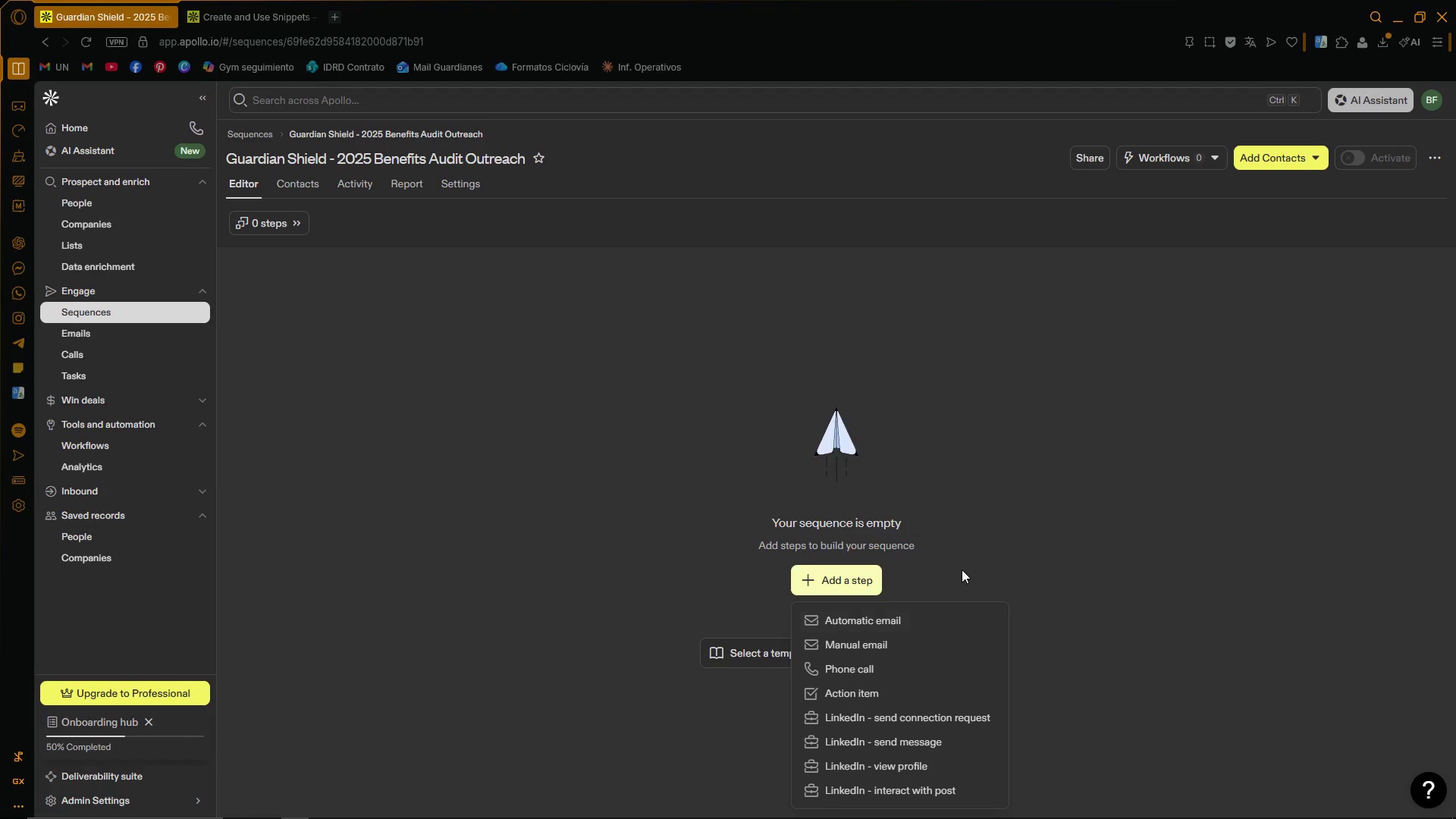 
left_click([918, 717])
 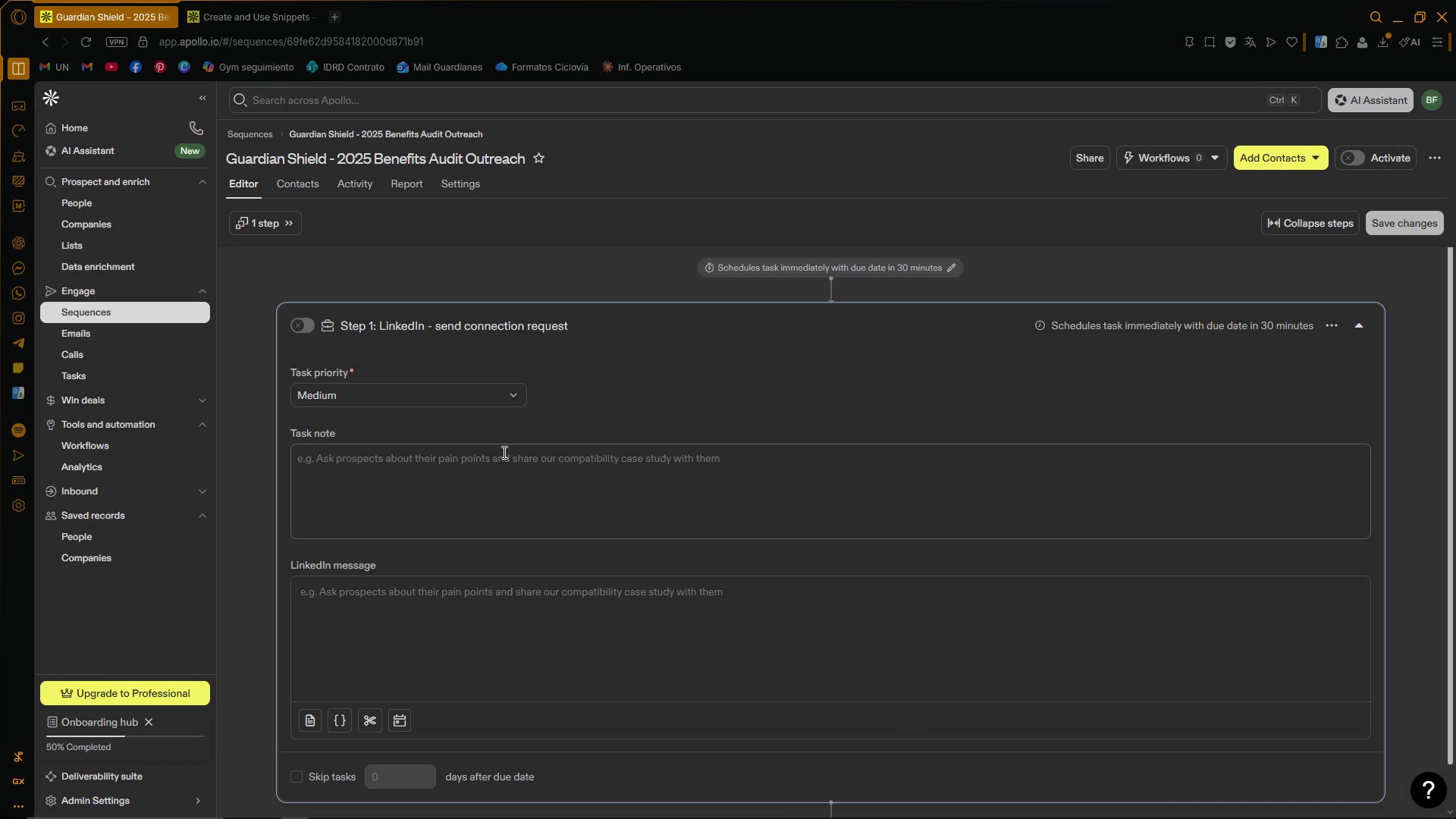 
left_click([776, 387])
 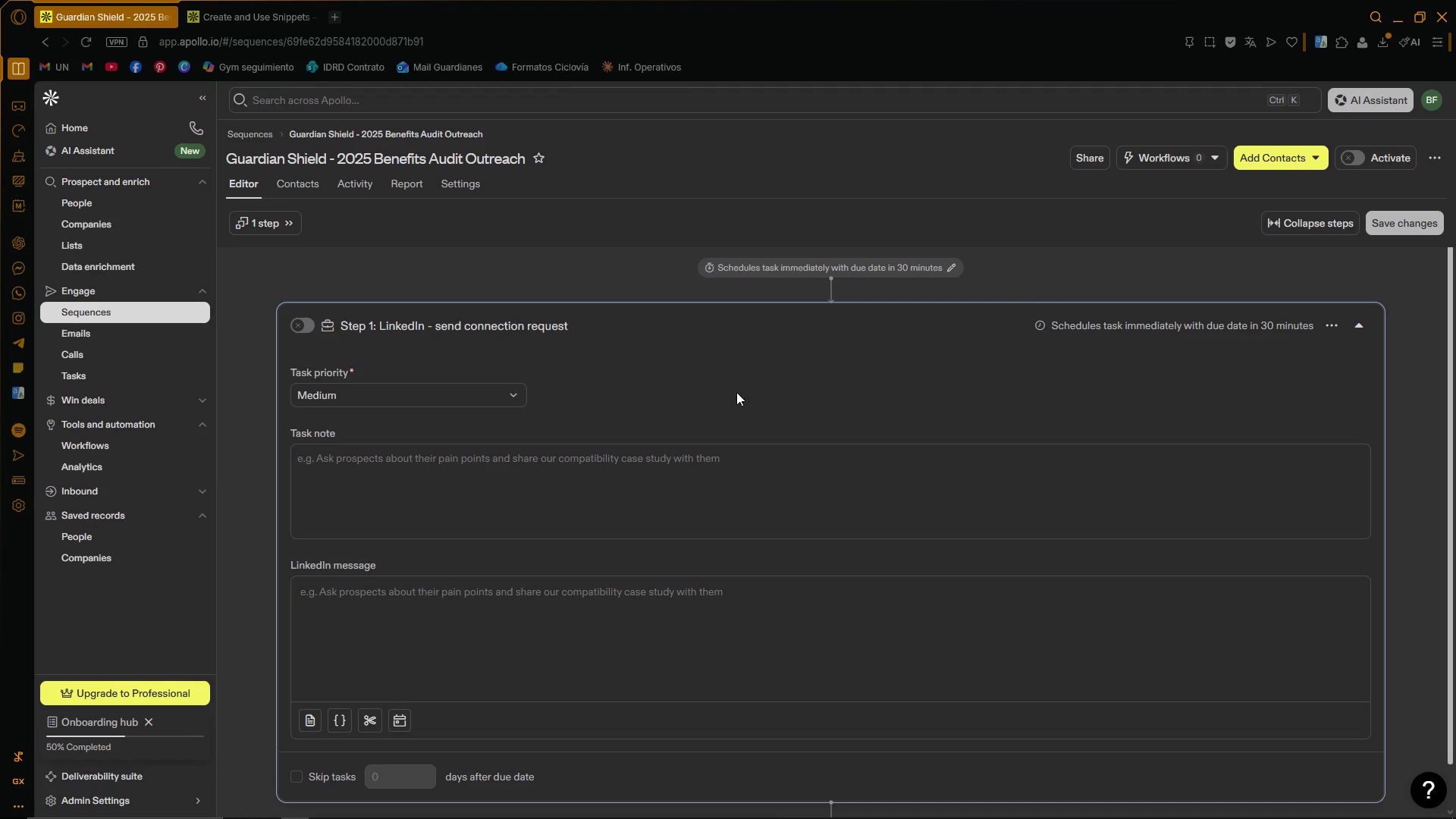 
scroll: coordinate [723, 390], scroll_direction: down, amount: 1.0
 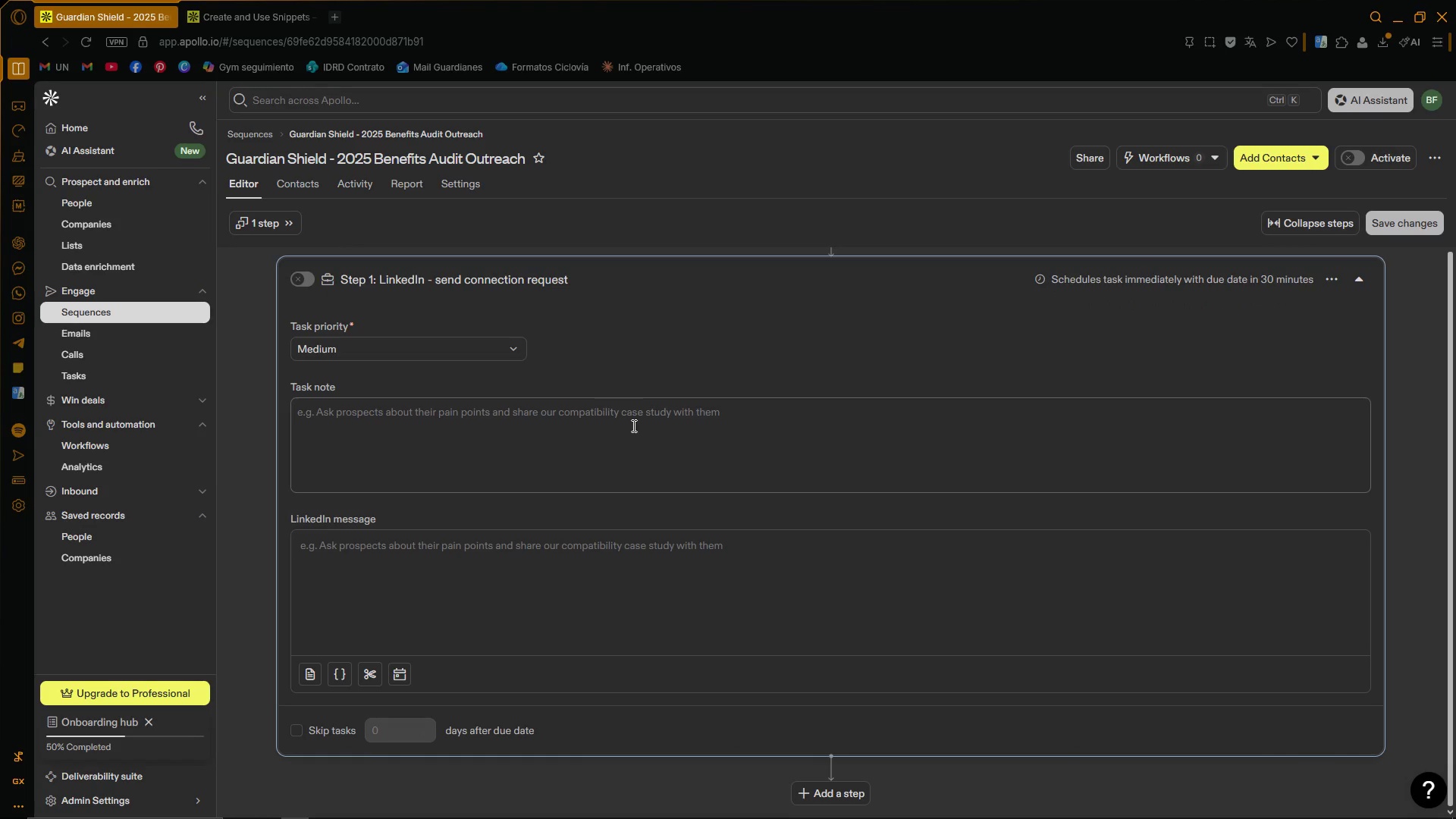 
scroll: coordinate [744, 340], scroll_direction: none, amount: 0.0
 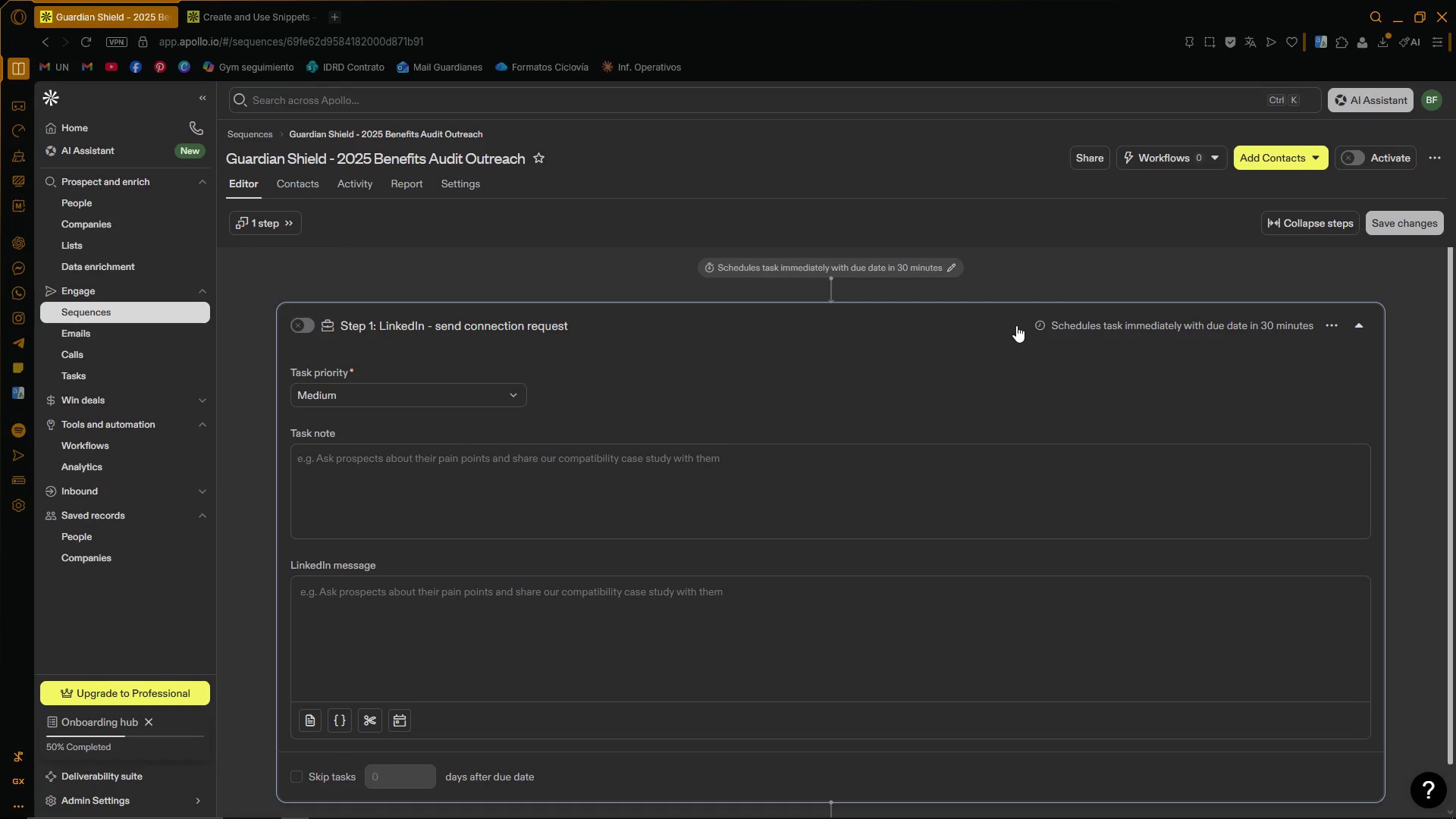 
left_click([644, 429])
 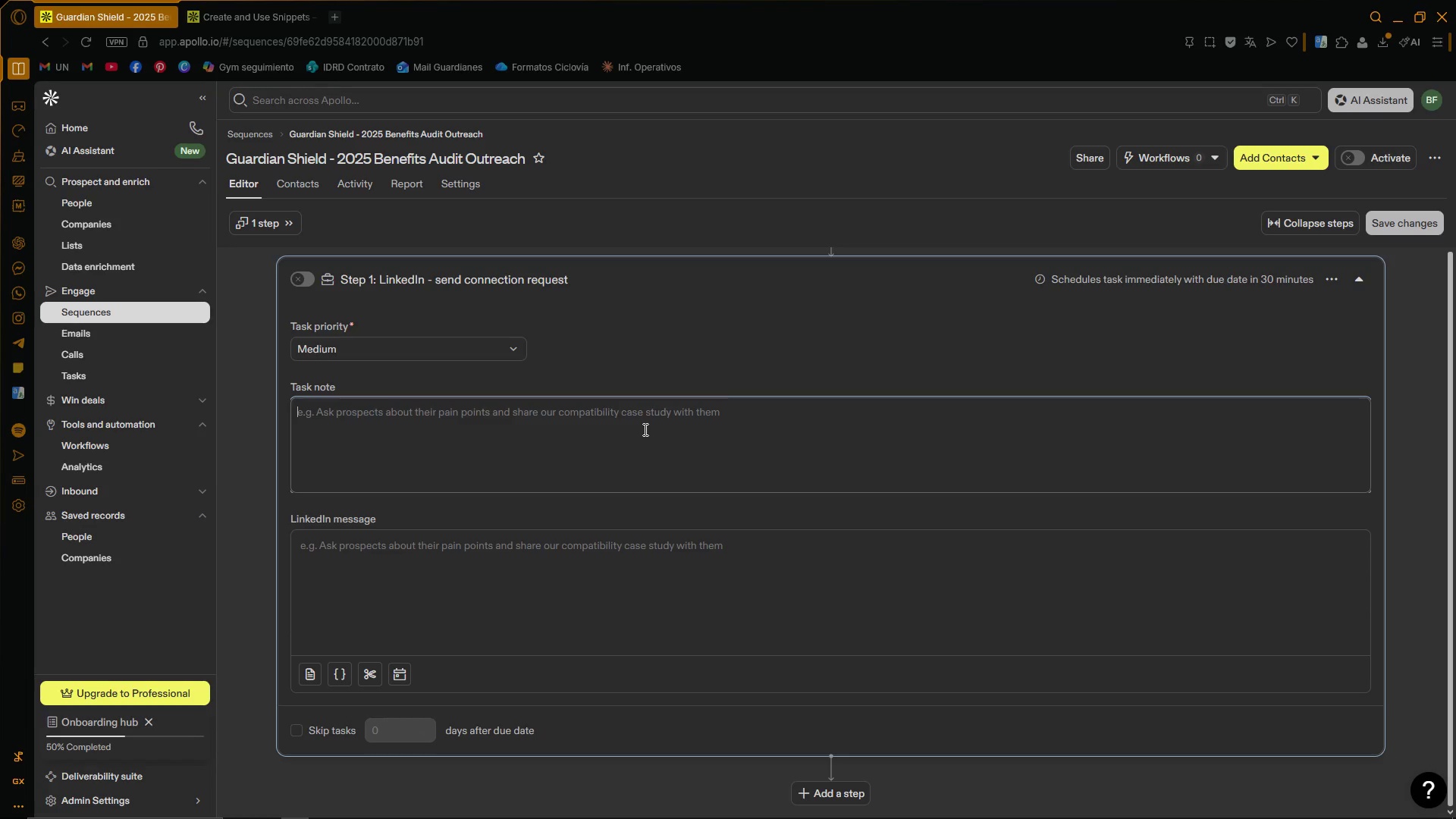 
scroll: coordinate [756, 378], scroll_direction: down, amount: 1.0
 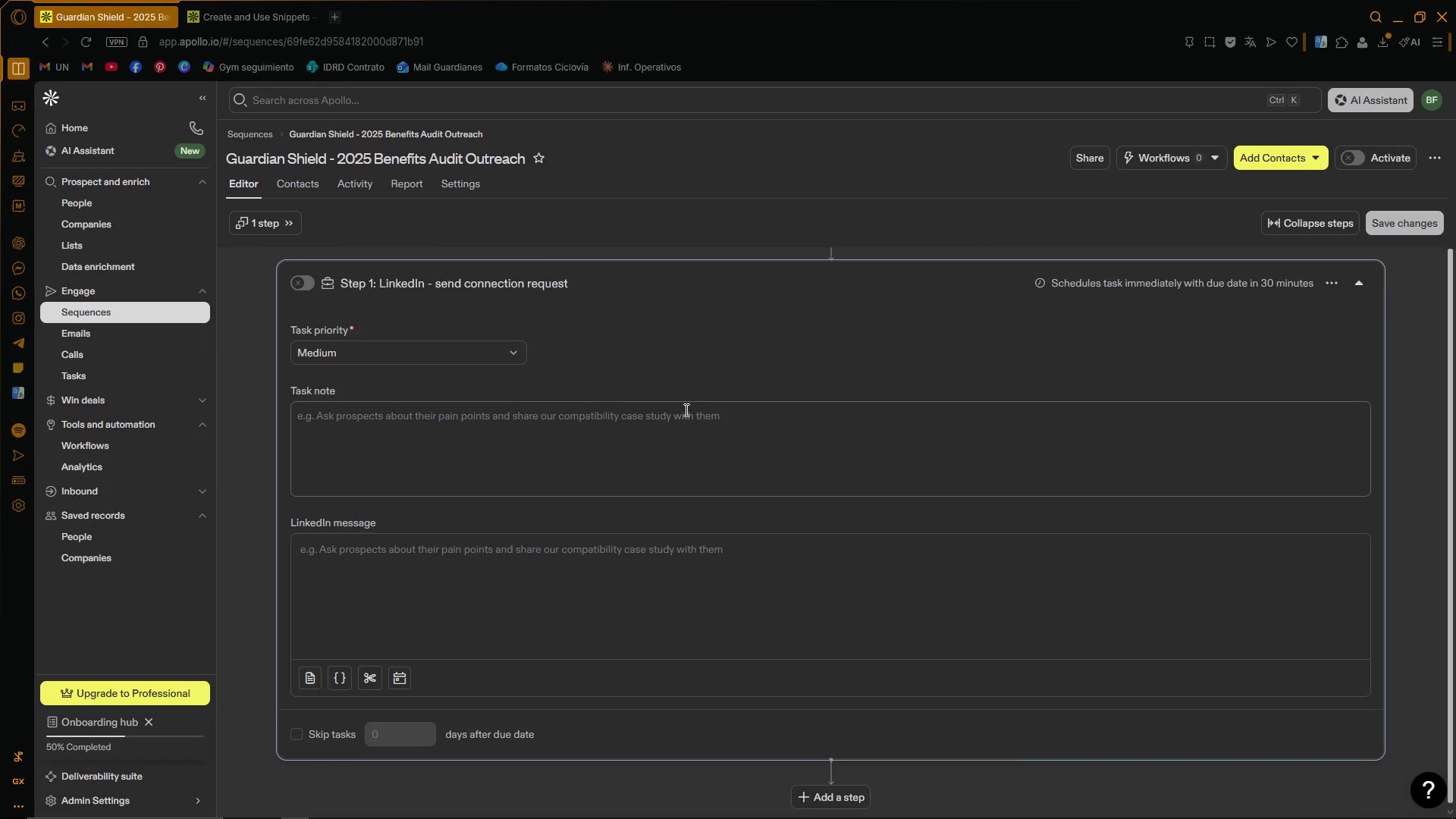 
type(Hi ''first_name)
 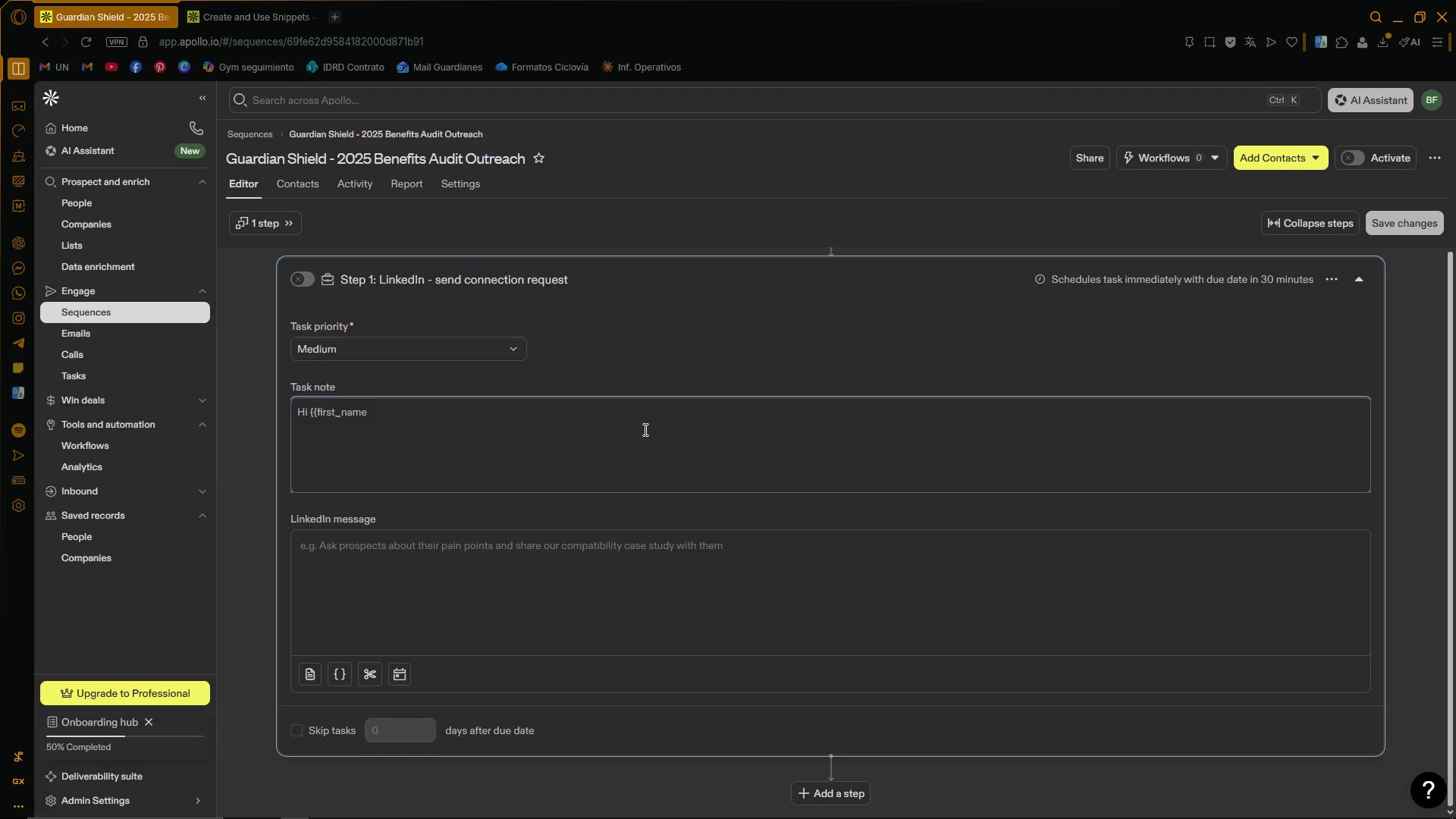 
key(Control+V)
 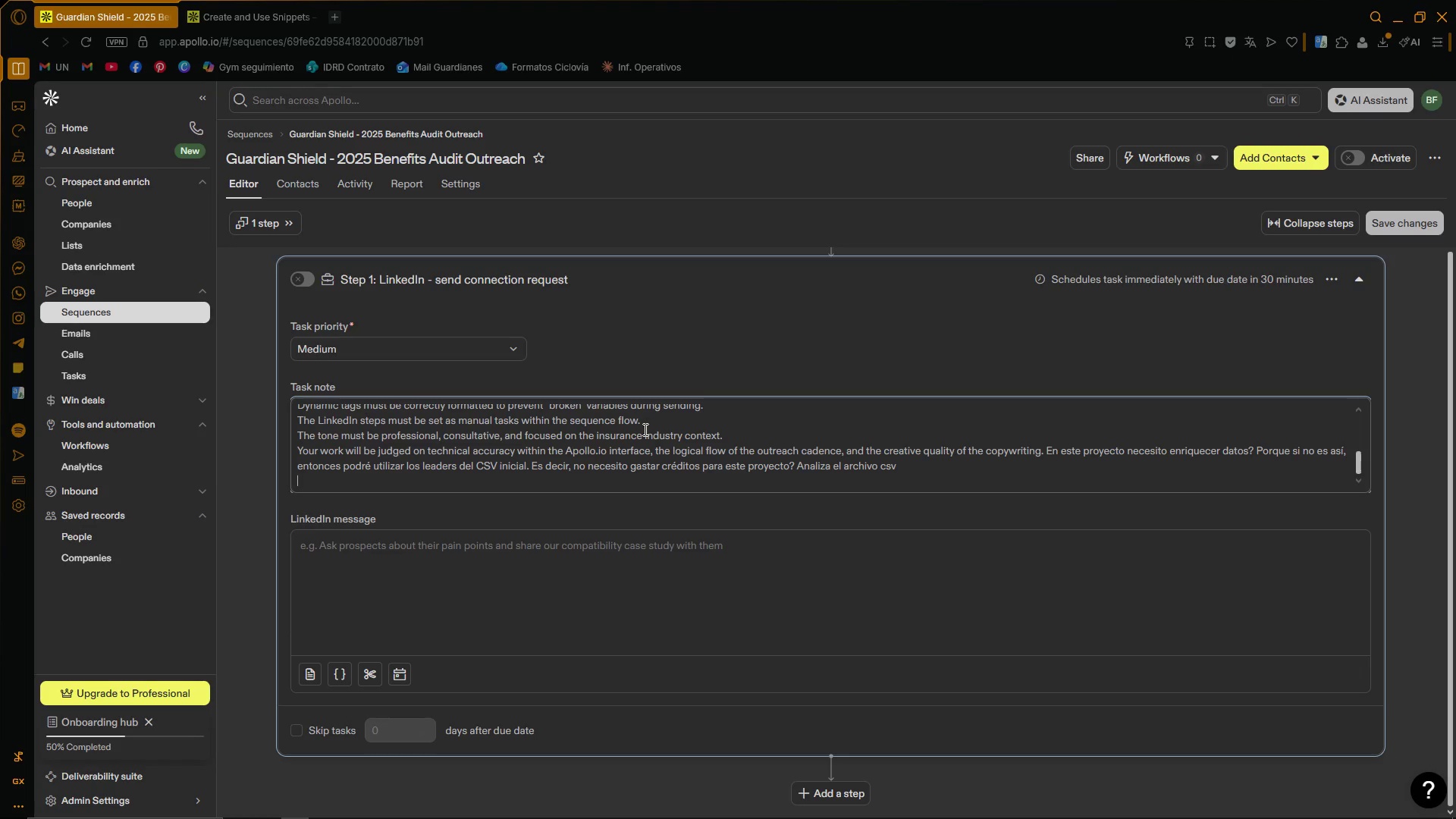 
key(Control+ControlLeft)
 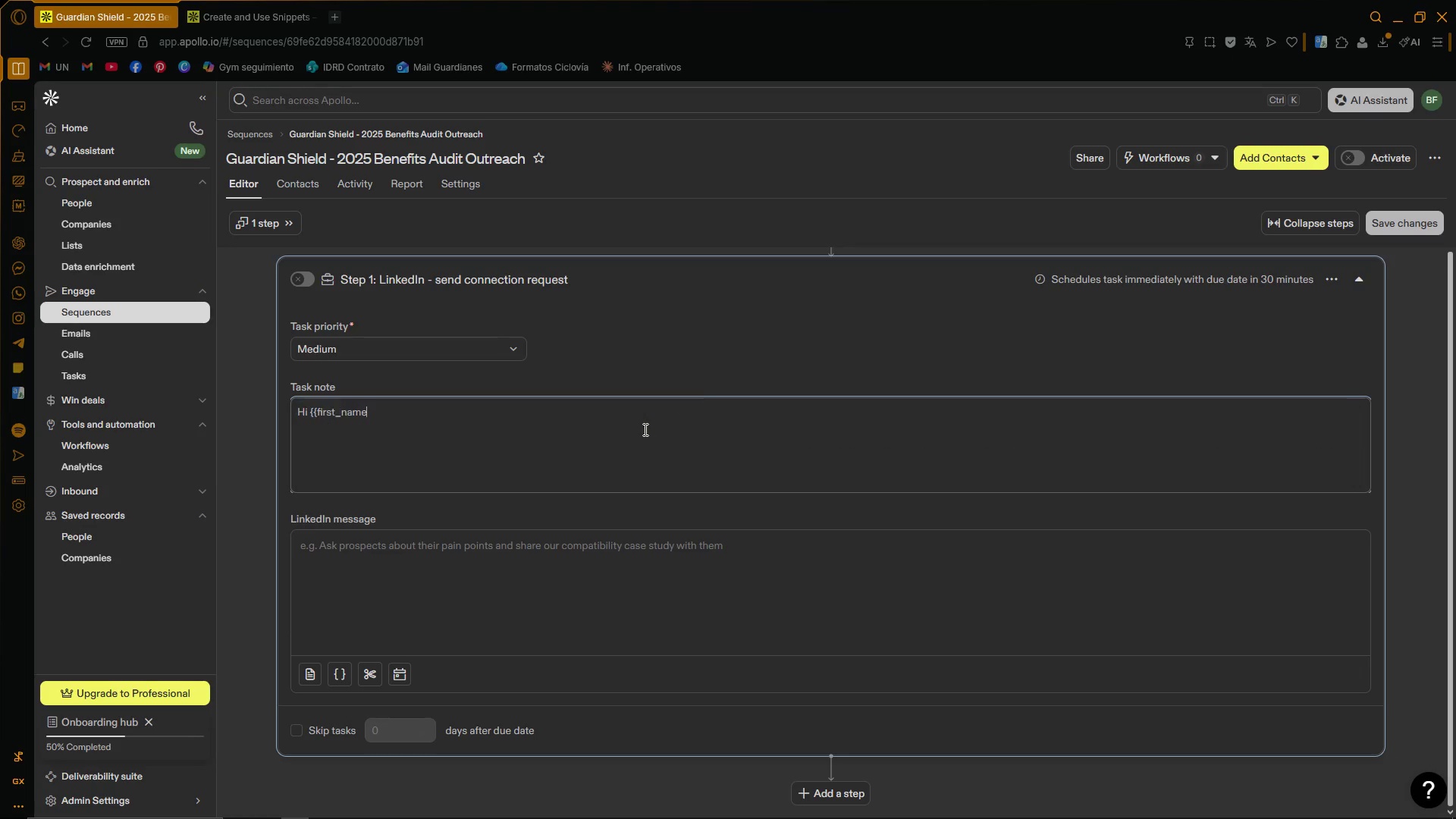 
key(Control+Z)
 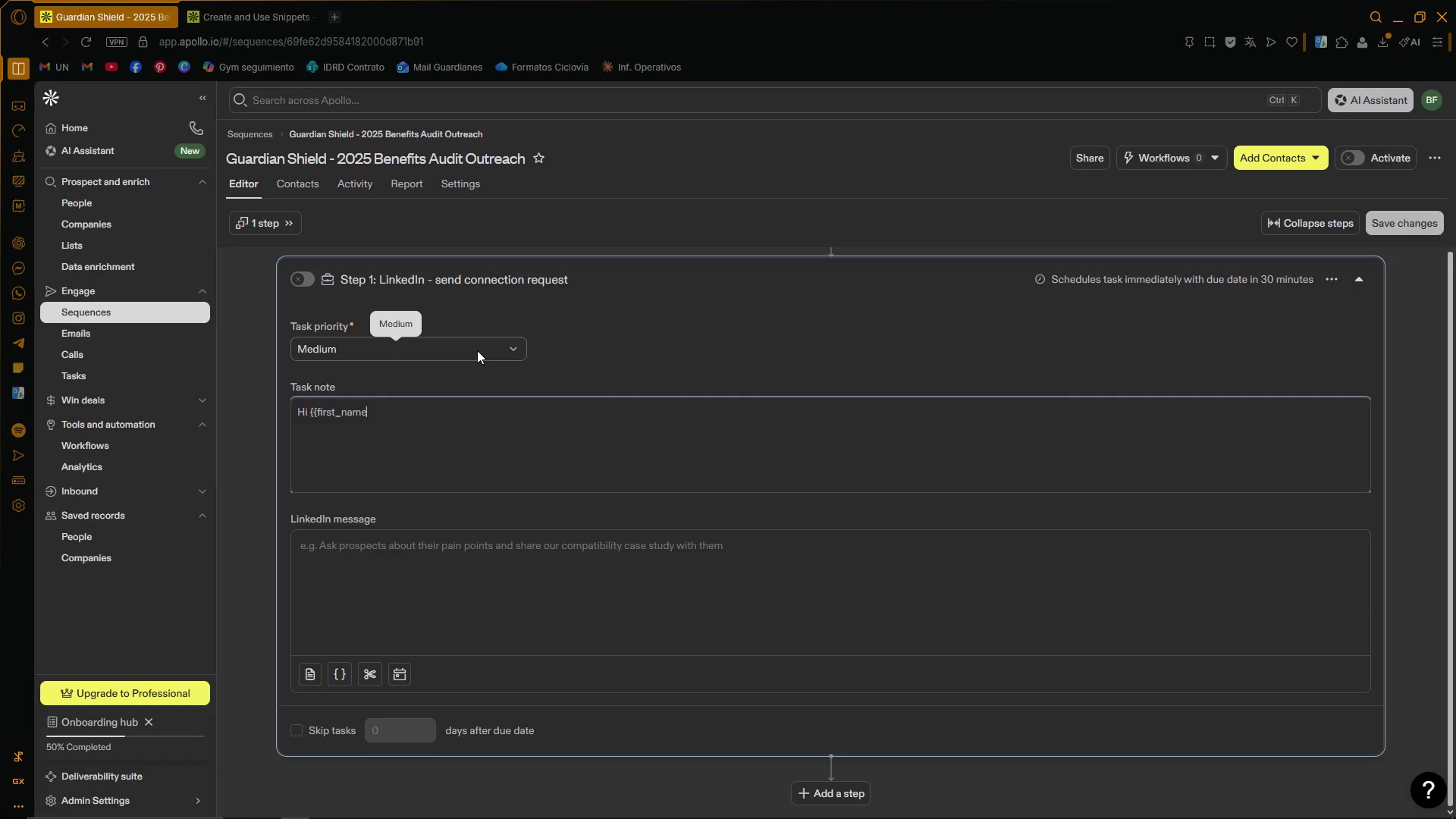 
left_click([526, 431])
 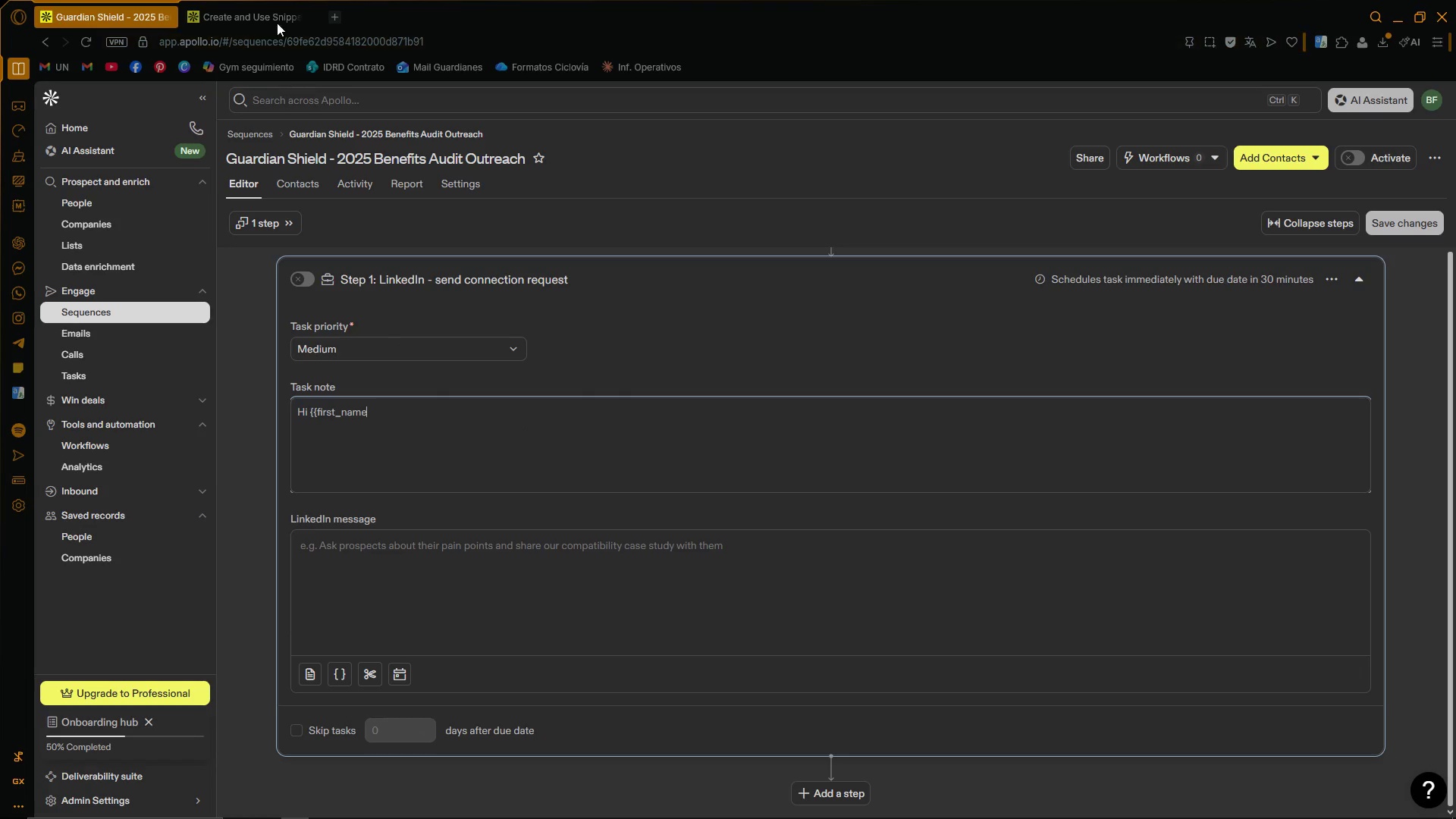 
left_click([266, 15])
 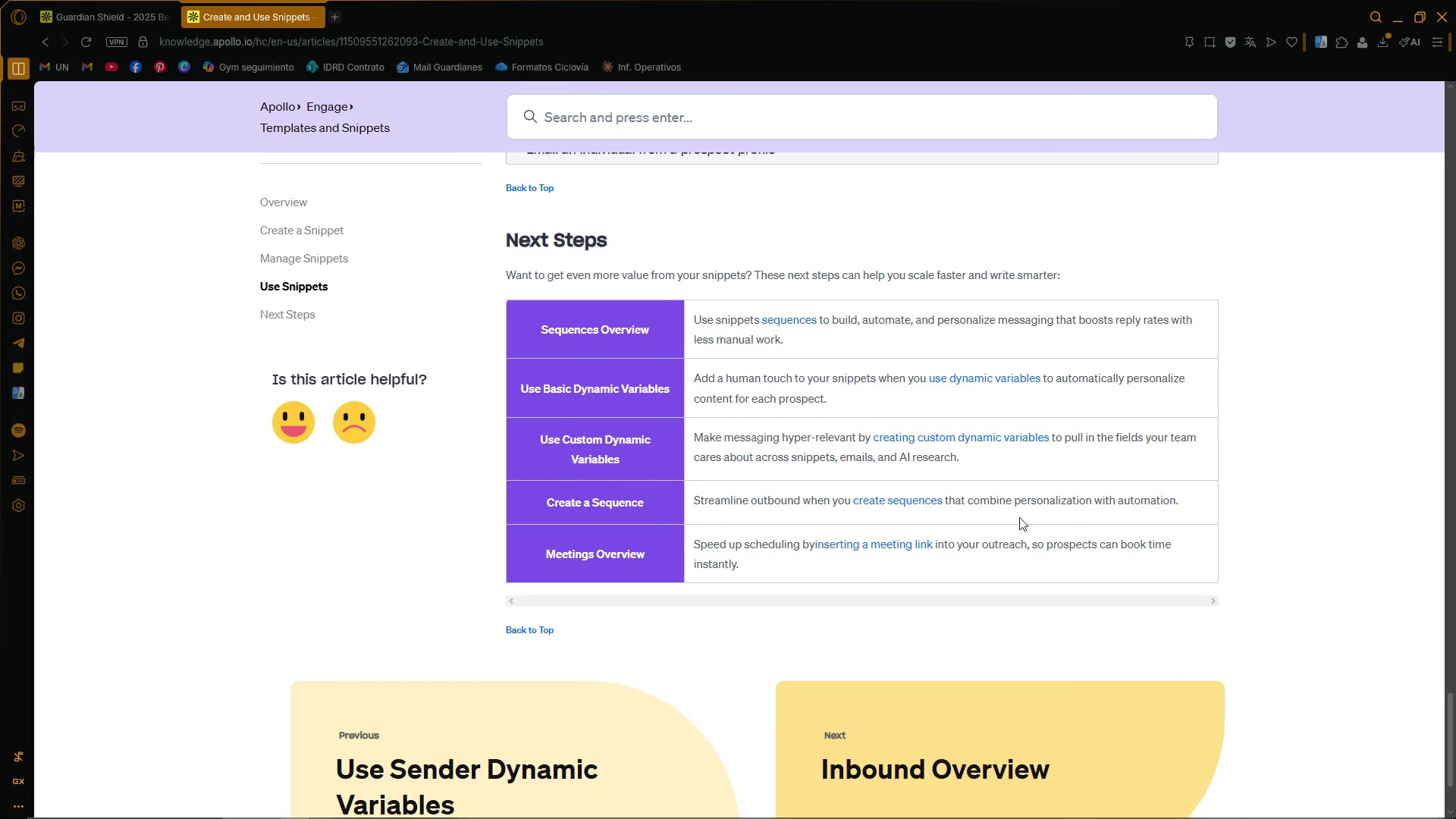 
scroll: coordinate [1298, 416], scroll_direction: up, amount: 64.0
 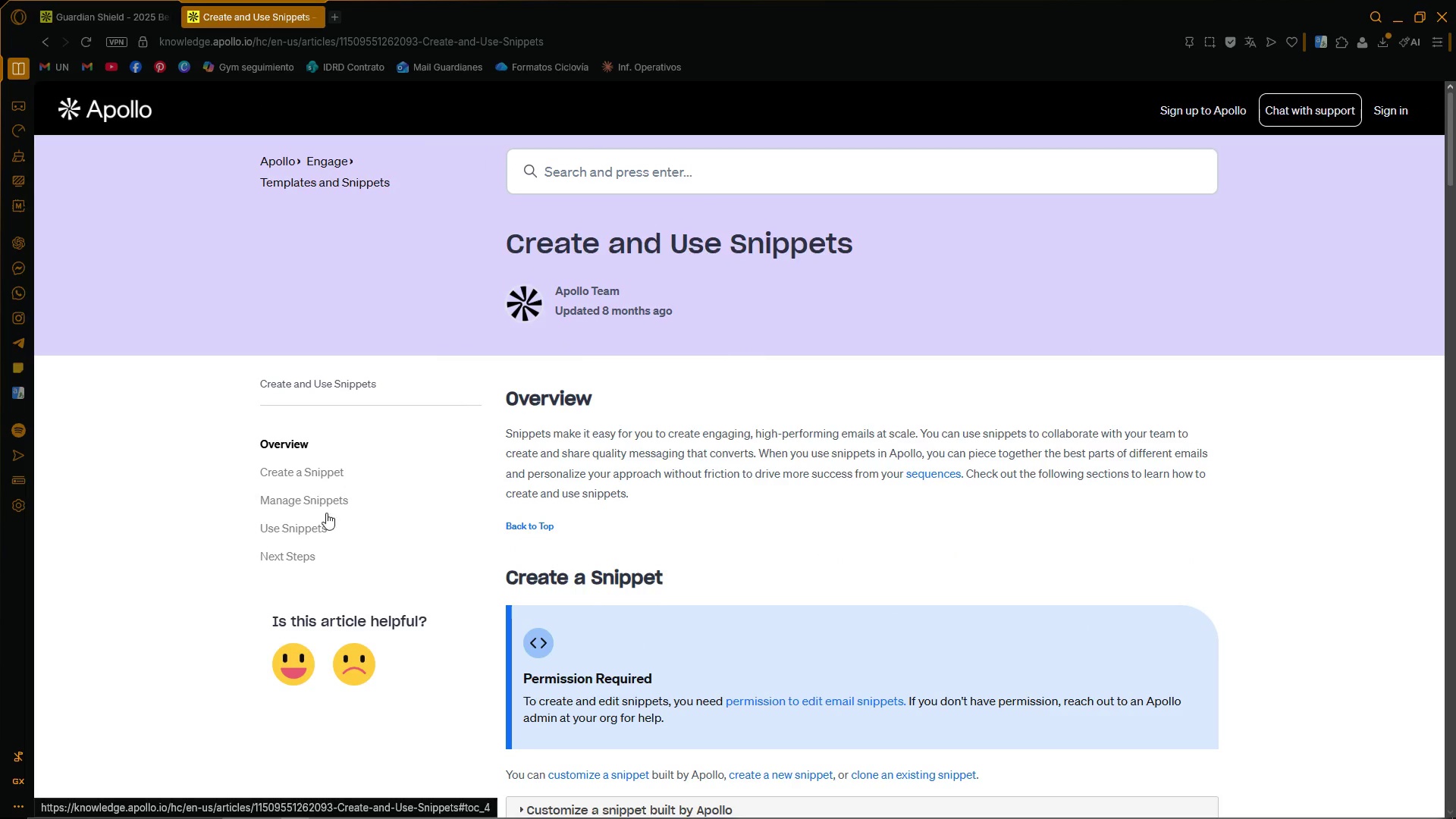 
scroll: coordinate [1422, 387], scroll_direction: down, amount: 6.0
 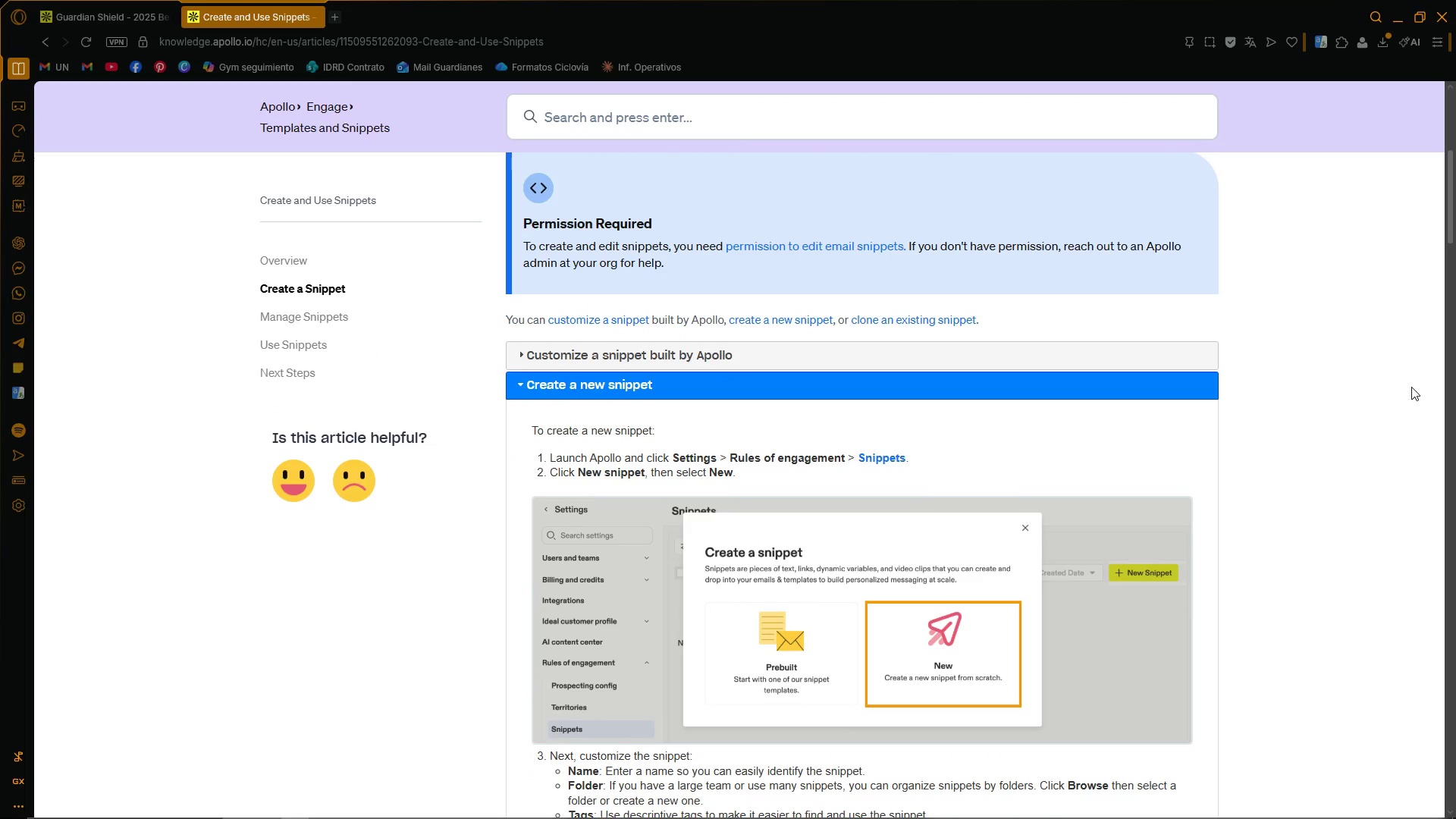 
scroll: coordinate [1410, 385], scroll_direction: up, amount: 8.0
 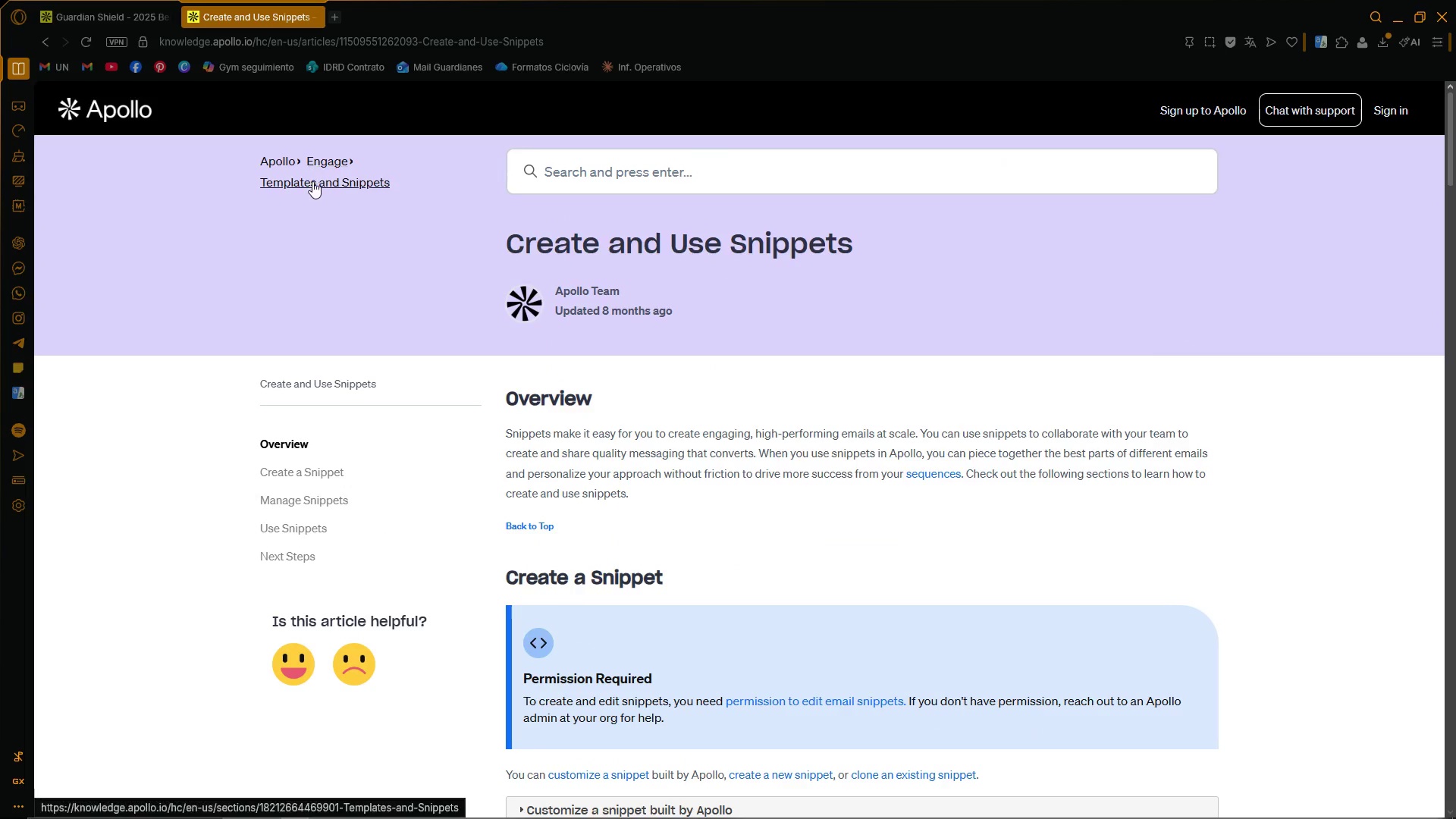 
left_click([312, 180])
 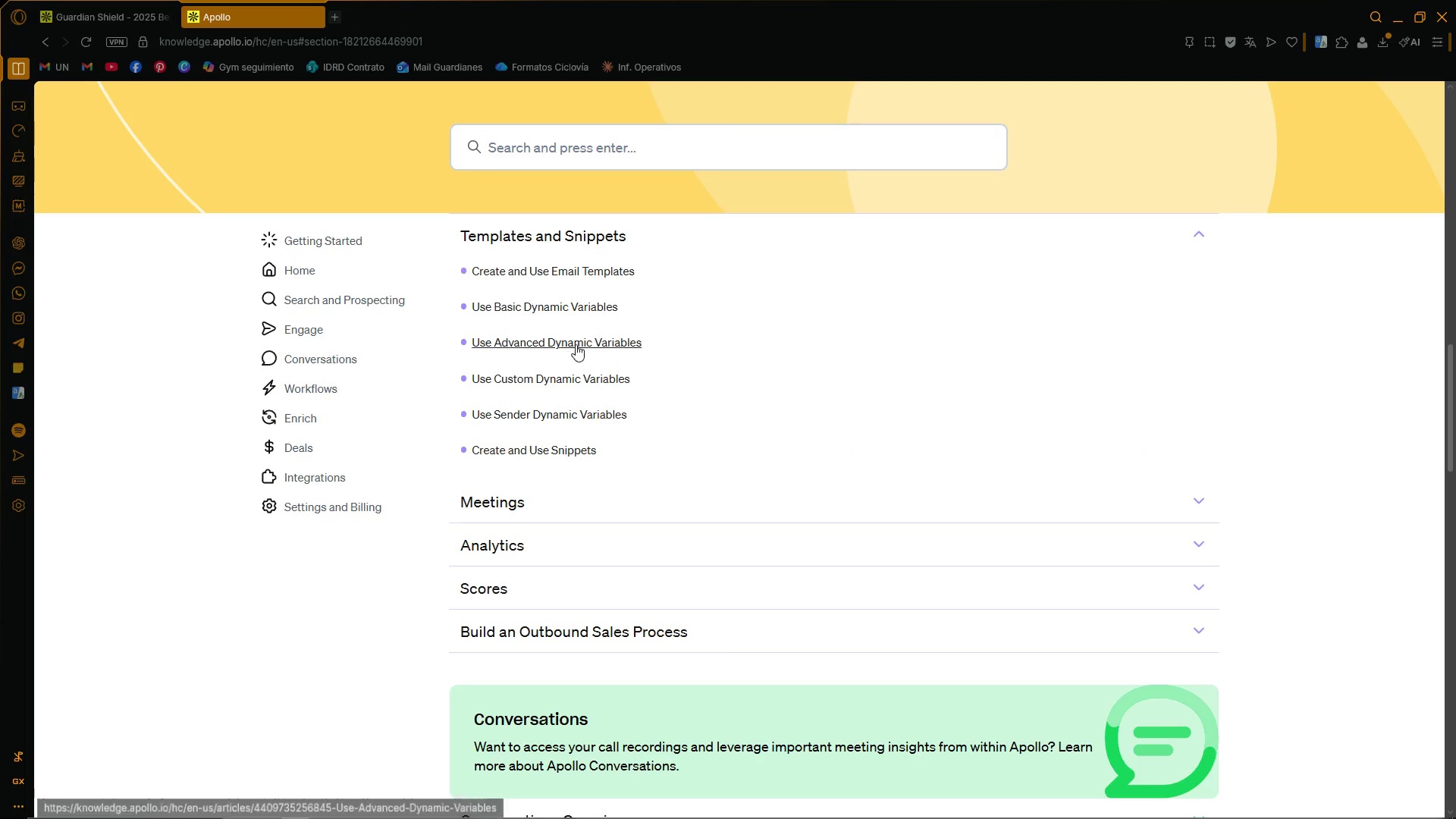 
left_click([554, 306])
 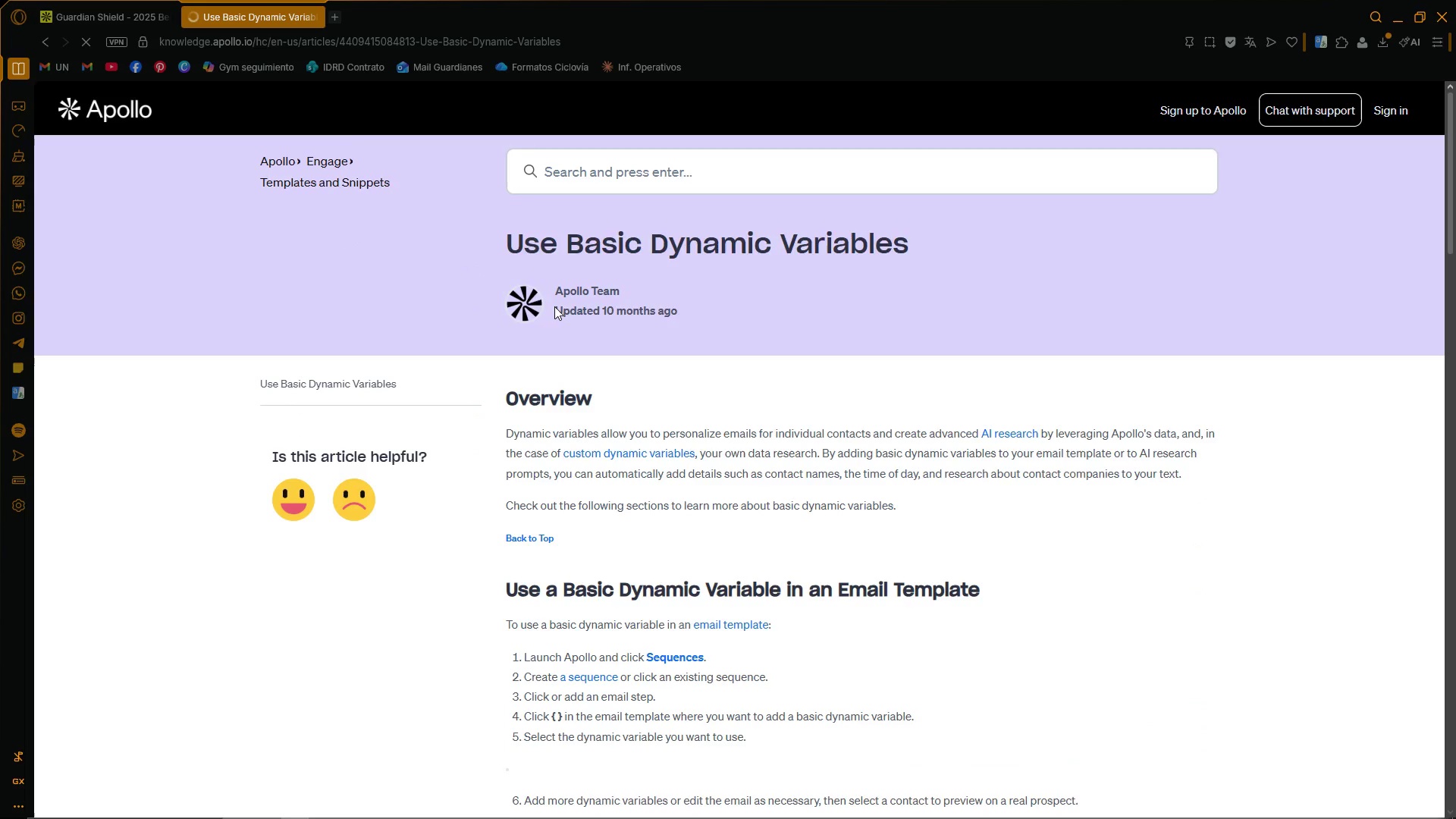 
scroll: coordinate [724, 449], scroll_direction: down, amount: 27.0
 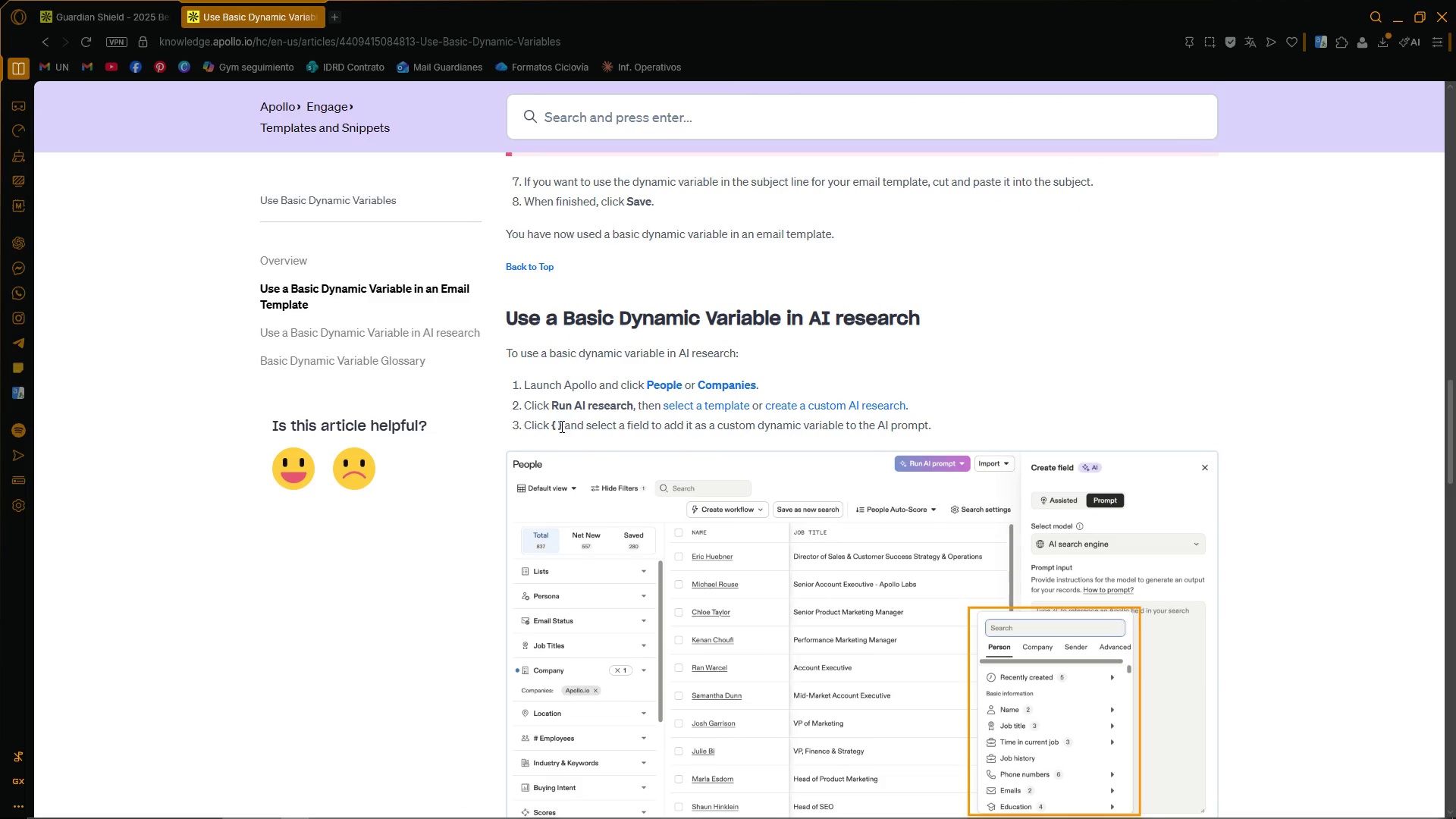 
left_click_drag(start_coordinate=[558, 425], to_coordinate=[562, 425])
 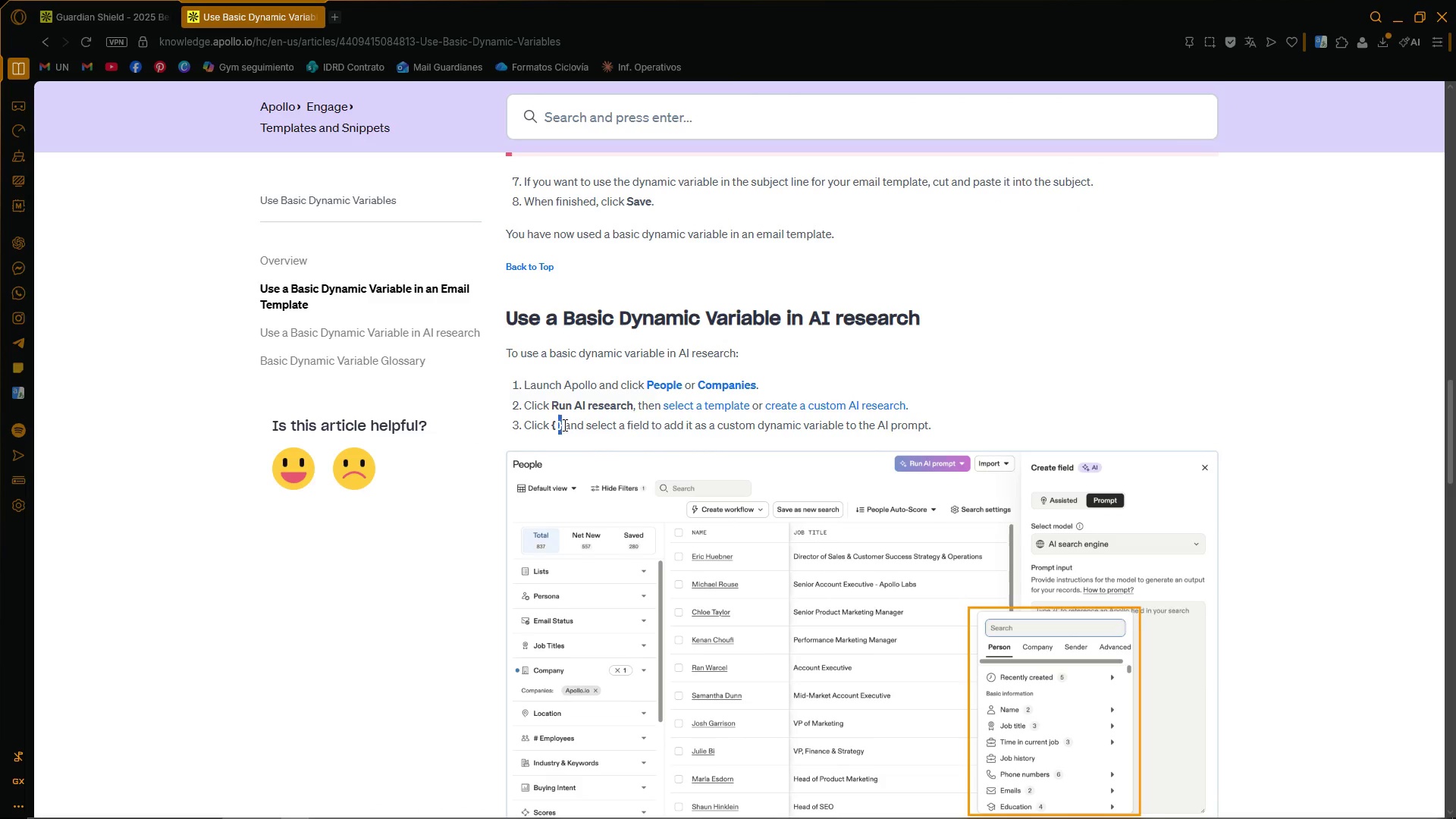 
key(Control+ControlLeft)
 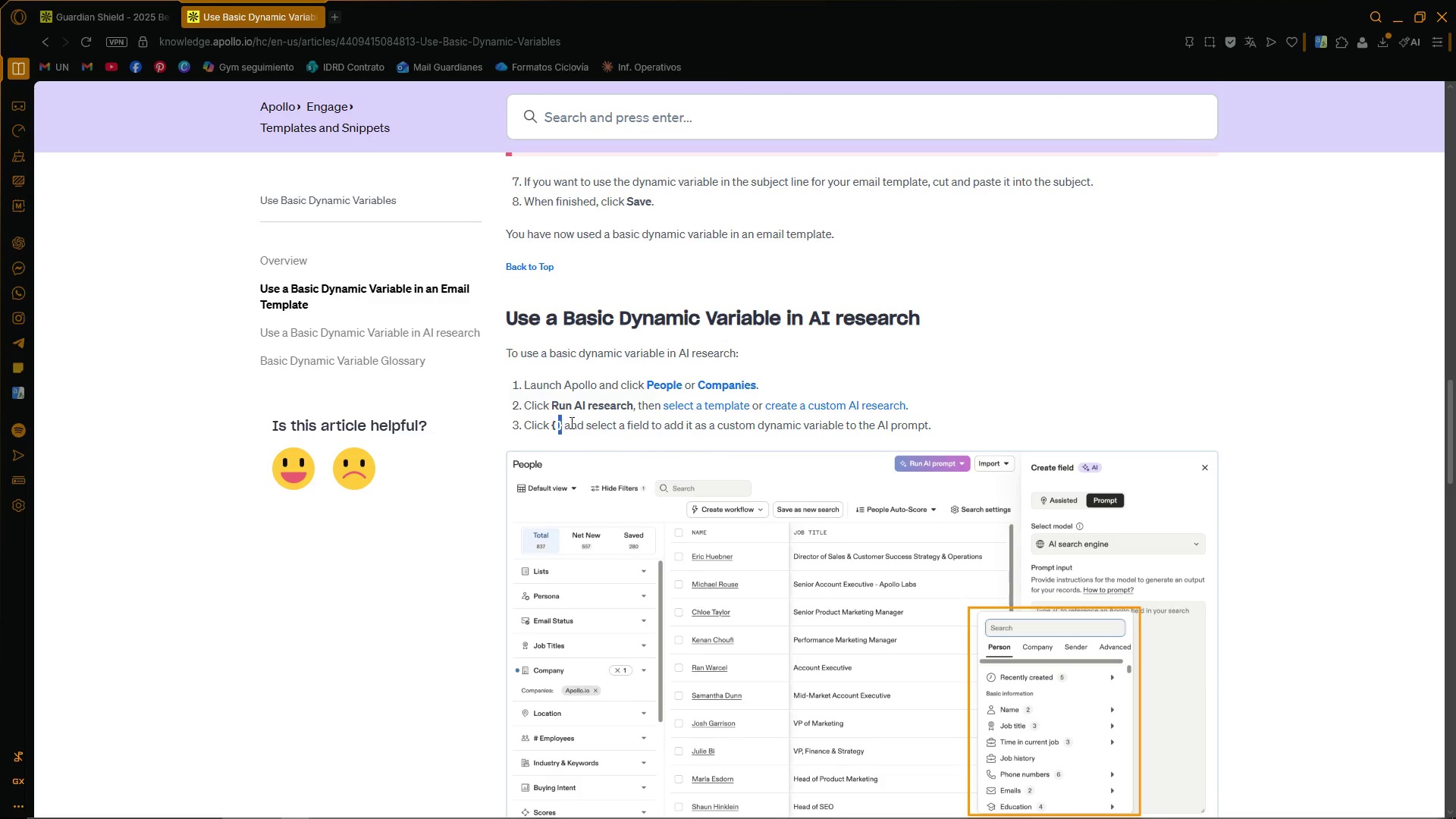 
key(Control+C)
 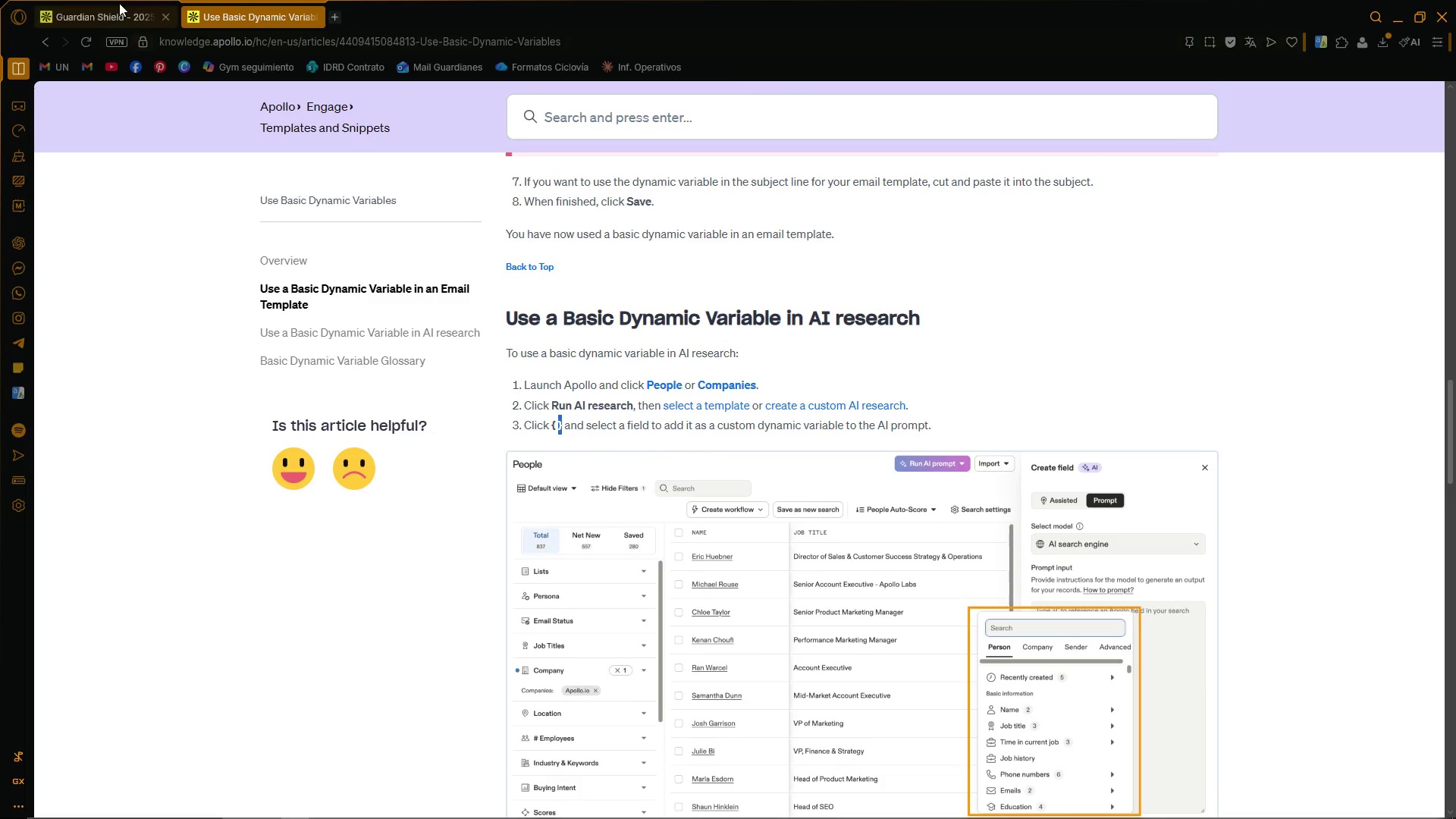 
left_click([119, 2])
 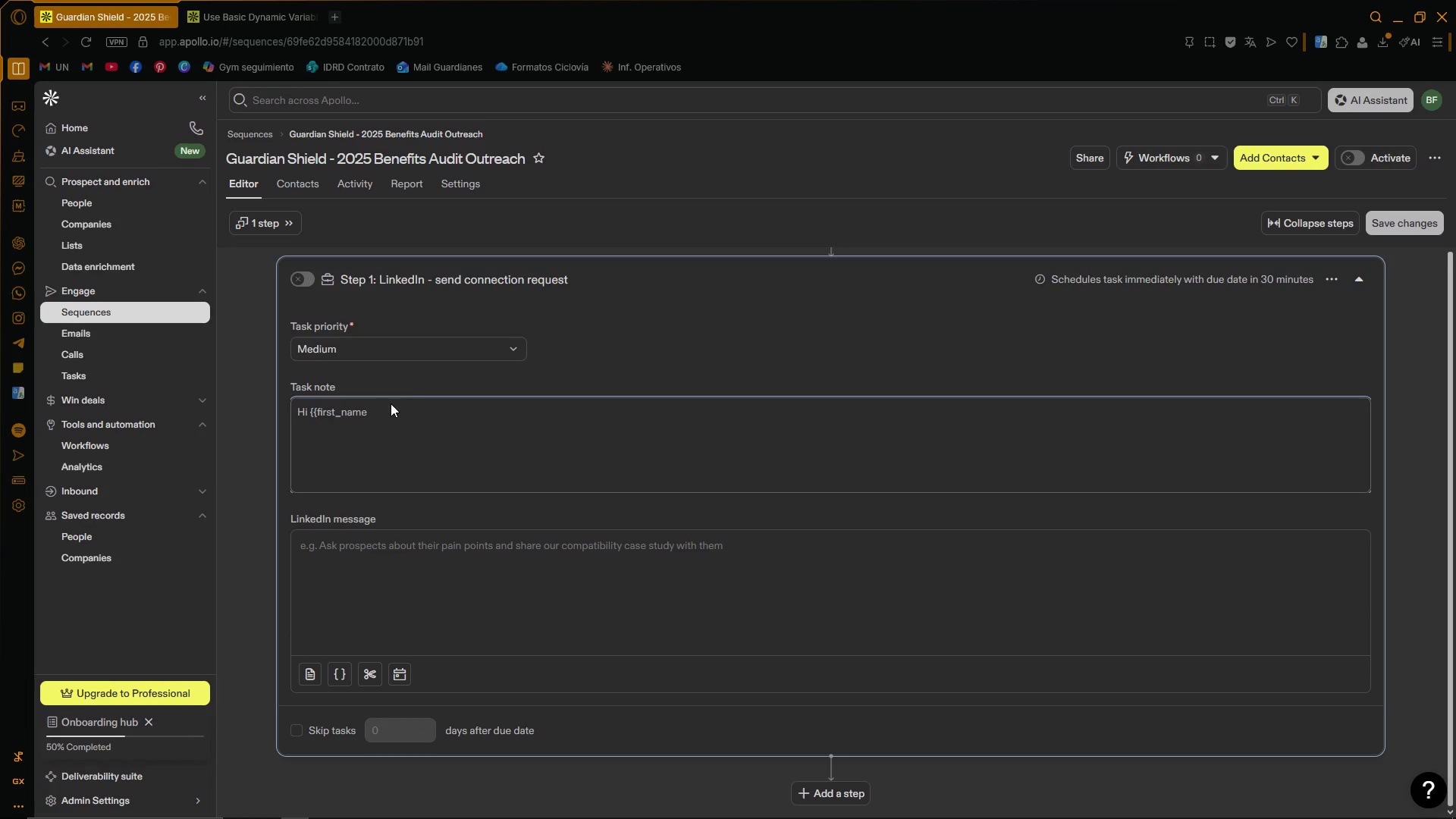 
key(Control+V)
 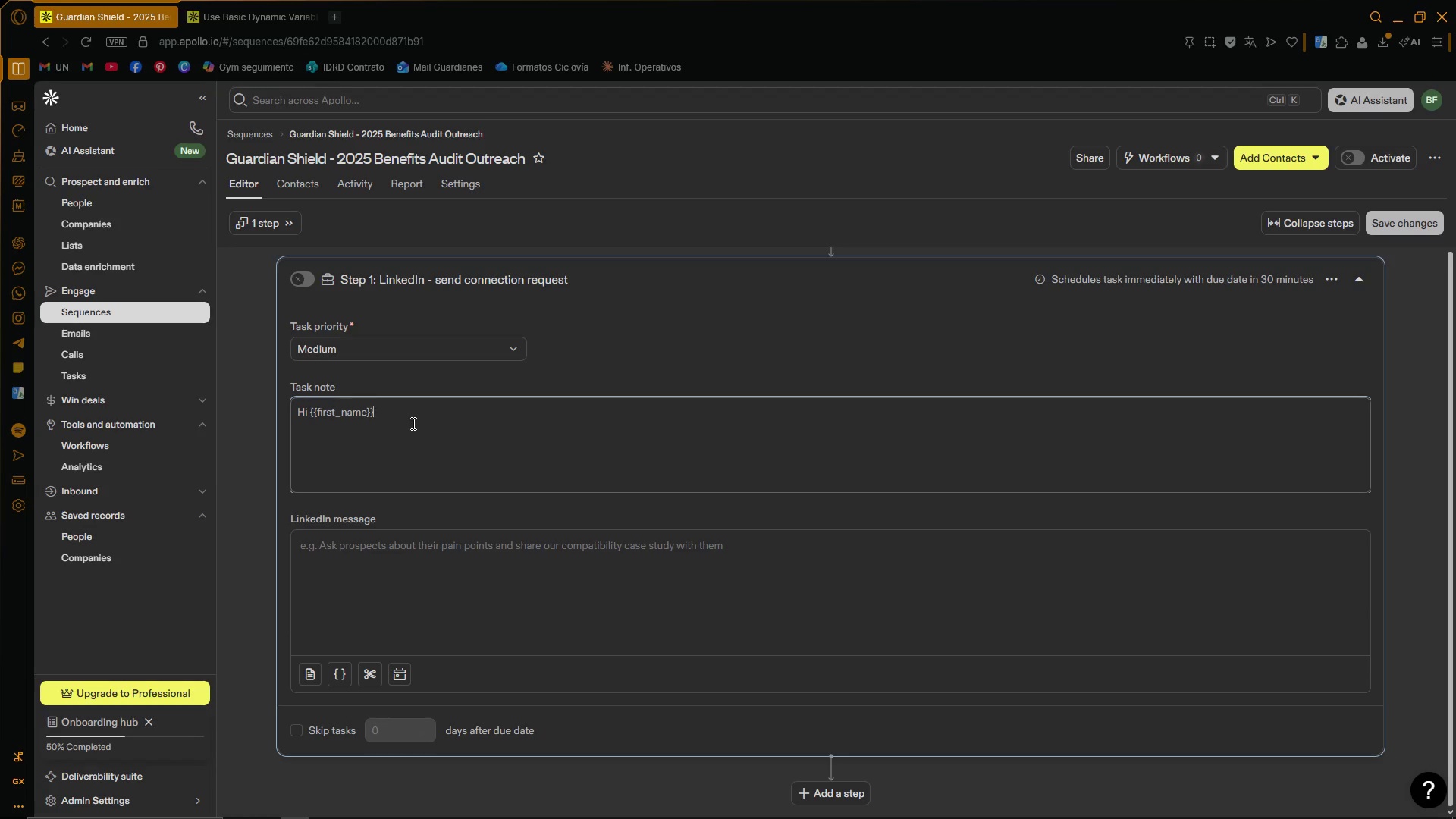 
key(Control+V)
 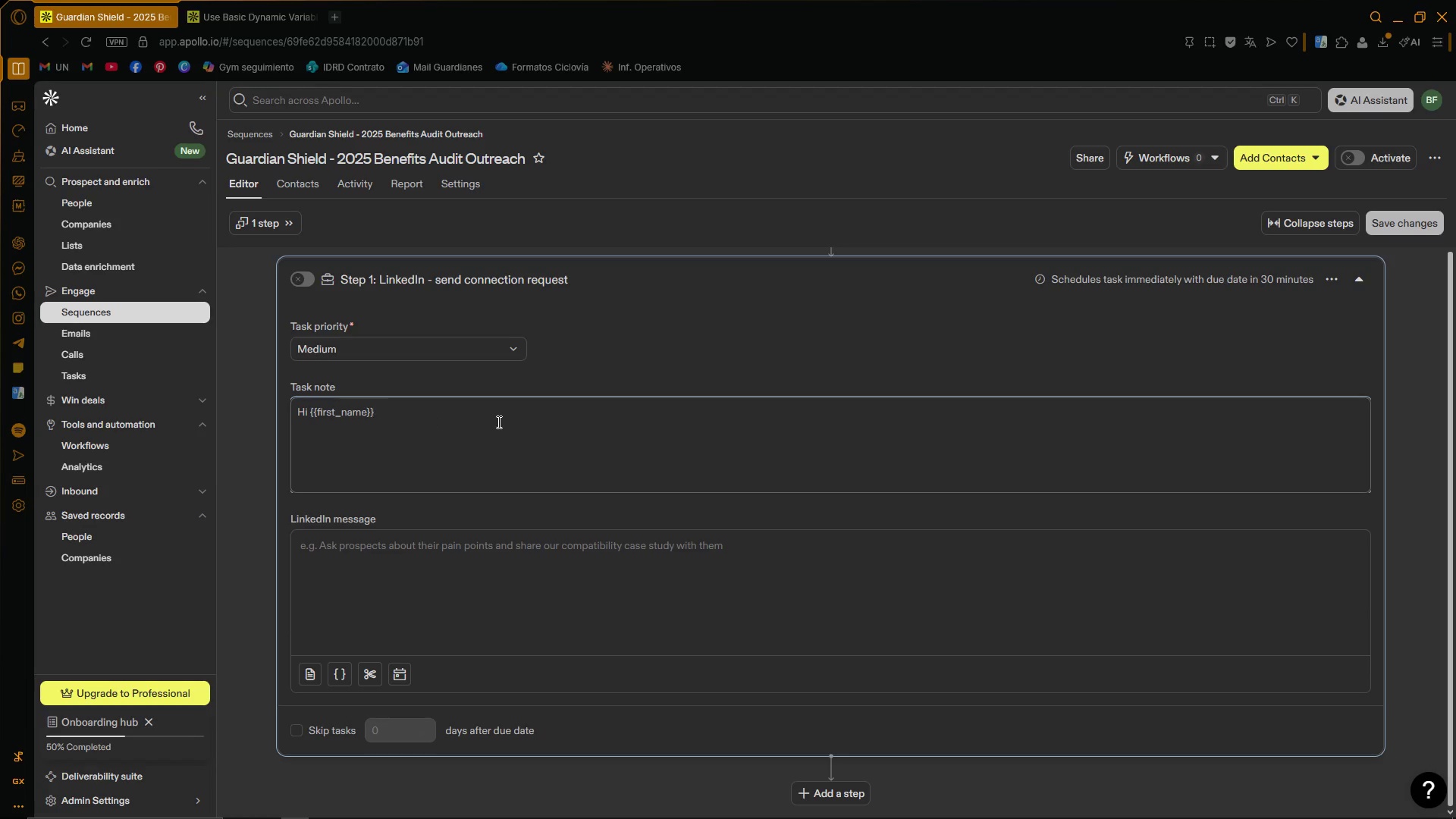 
key(Comma)
 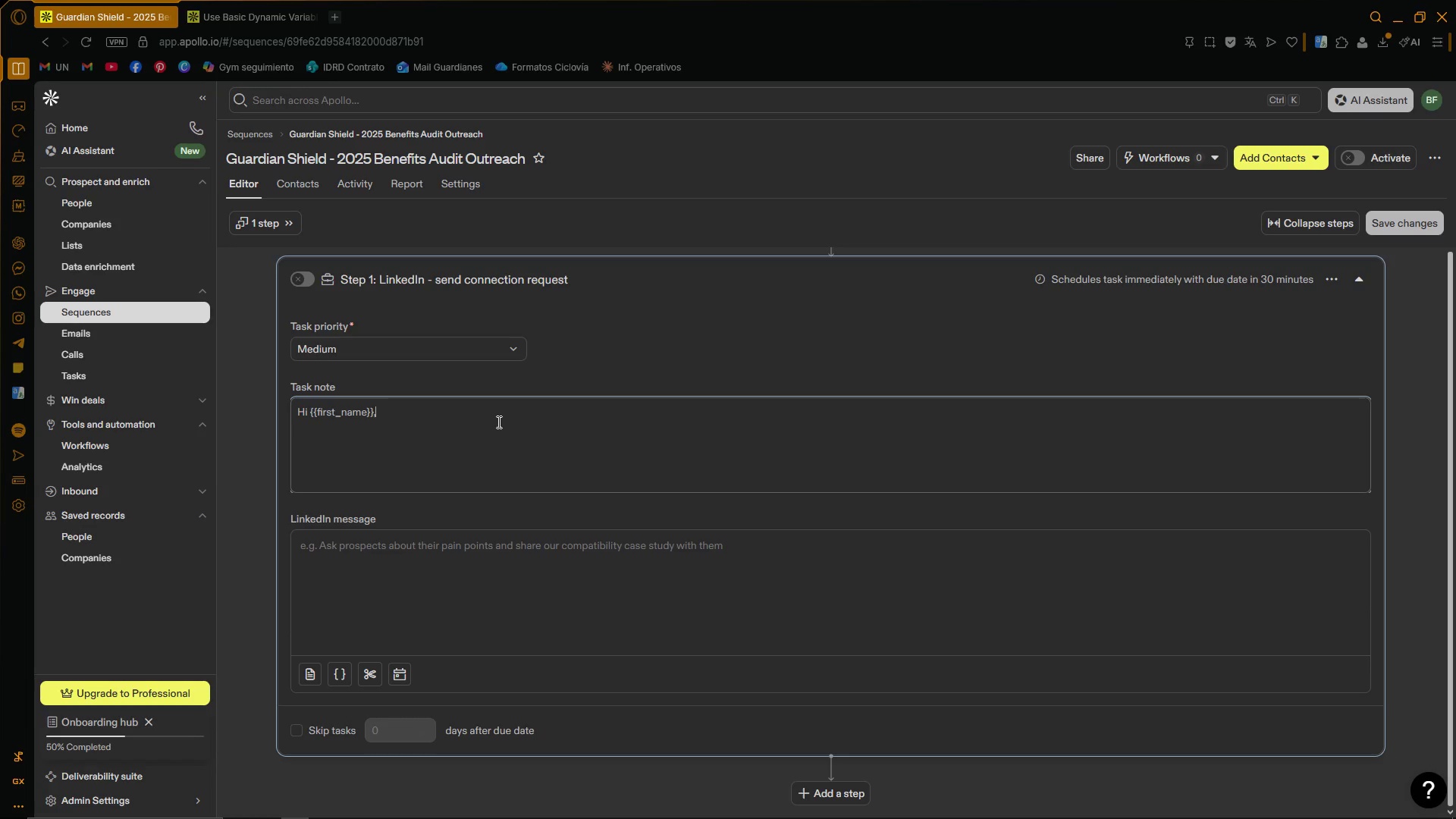 
key(Enter)
 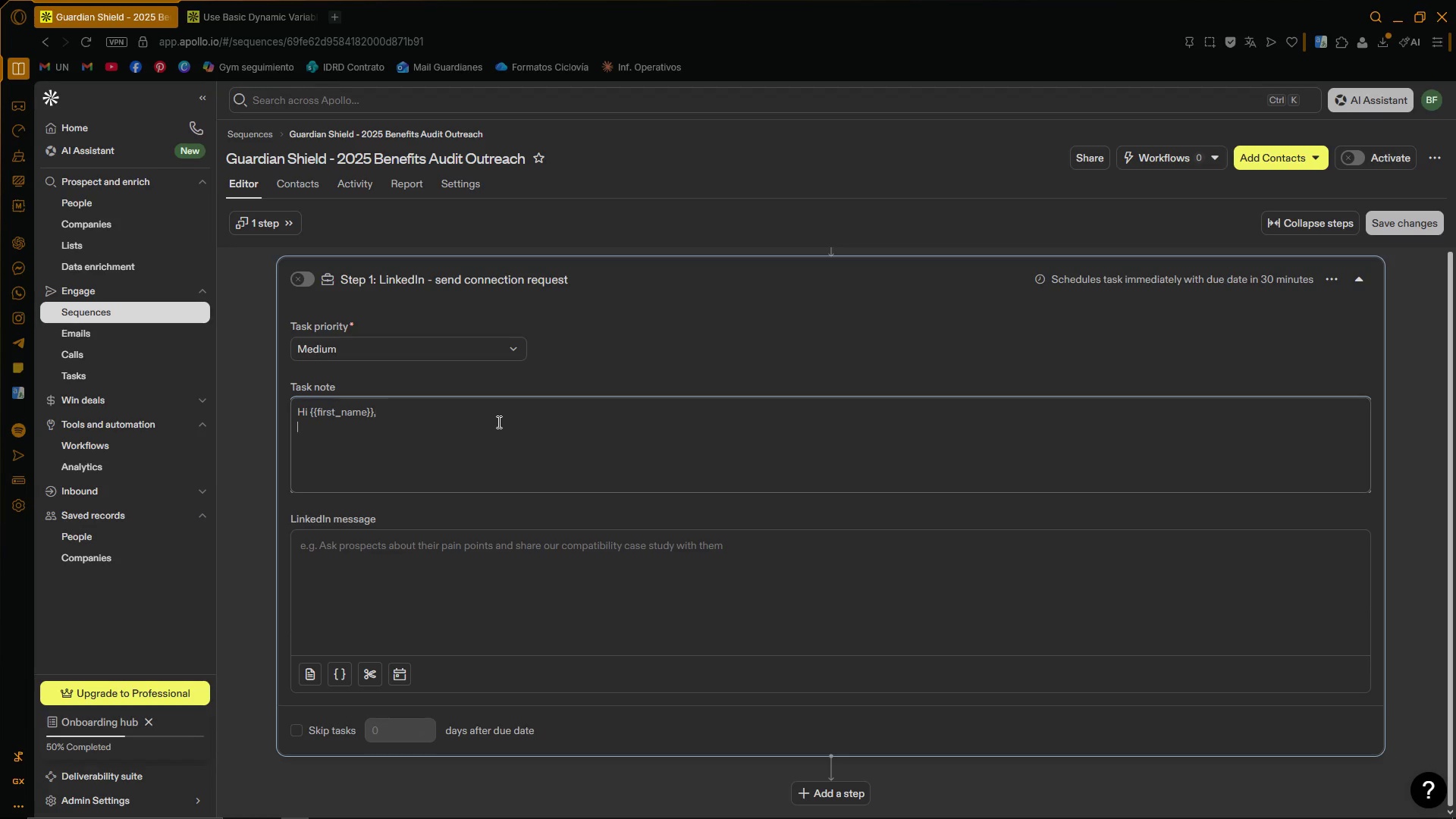 
key(Enter)
 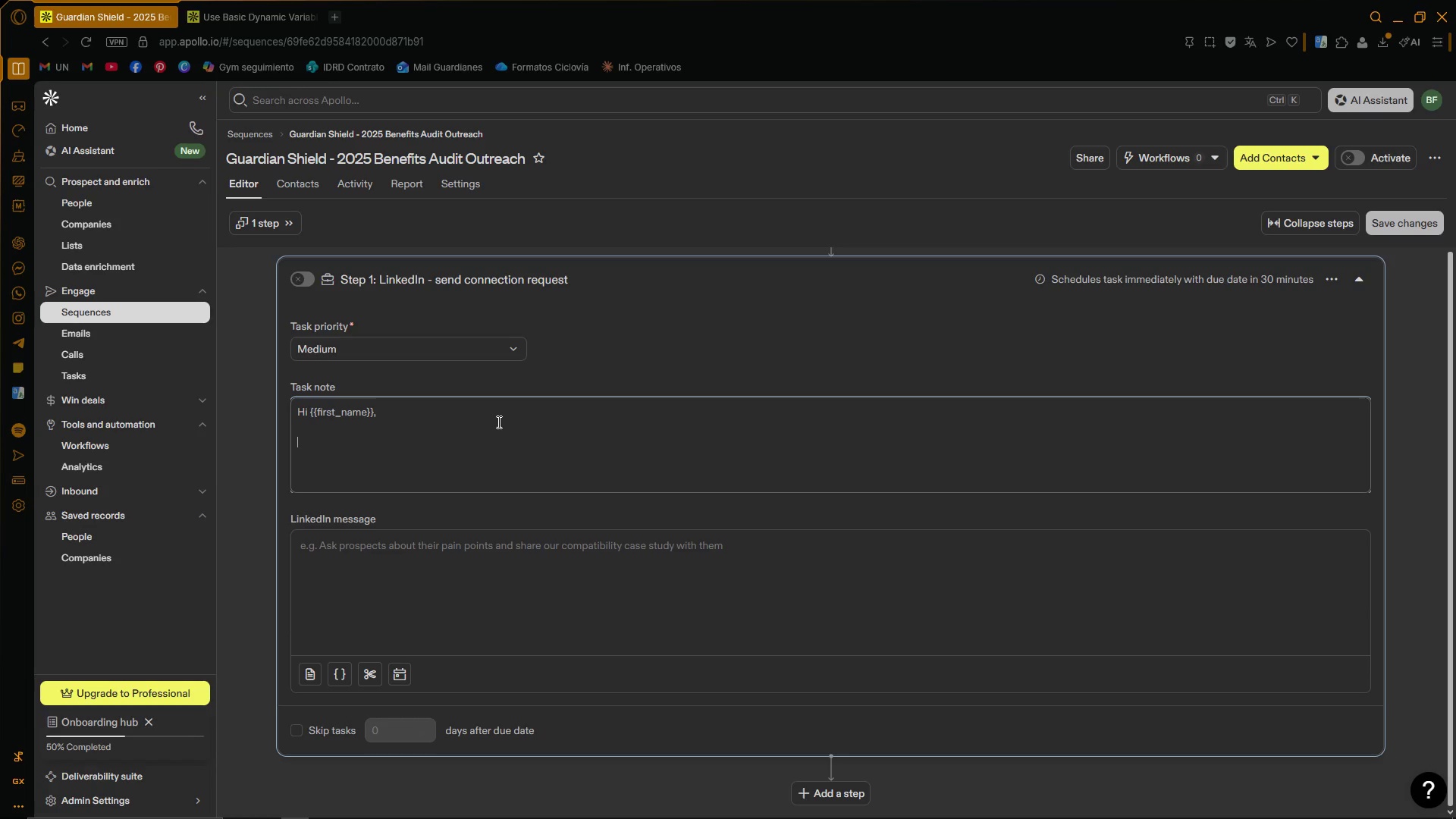 
key(Backspace)
key(Backspace)
type( I came across ''company_name)
 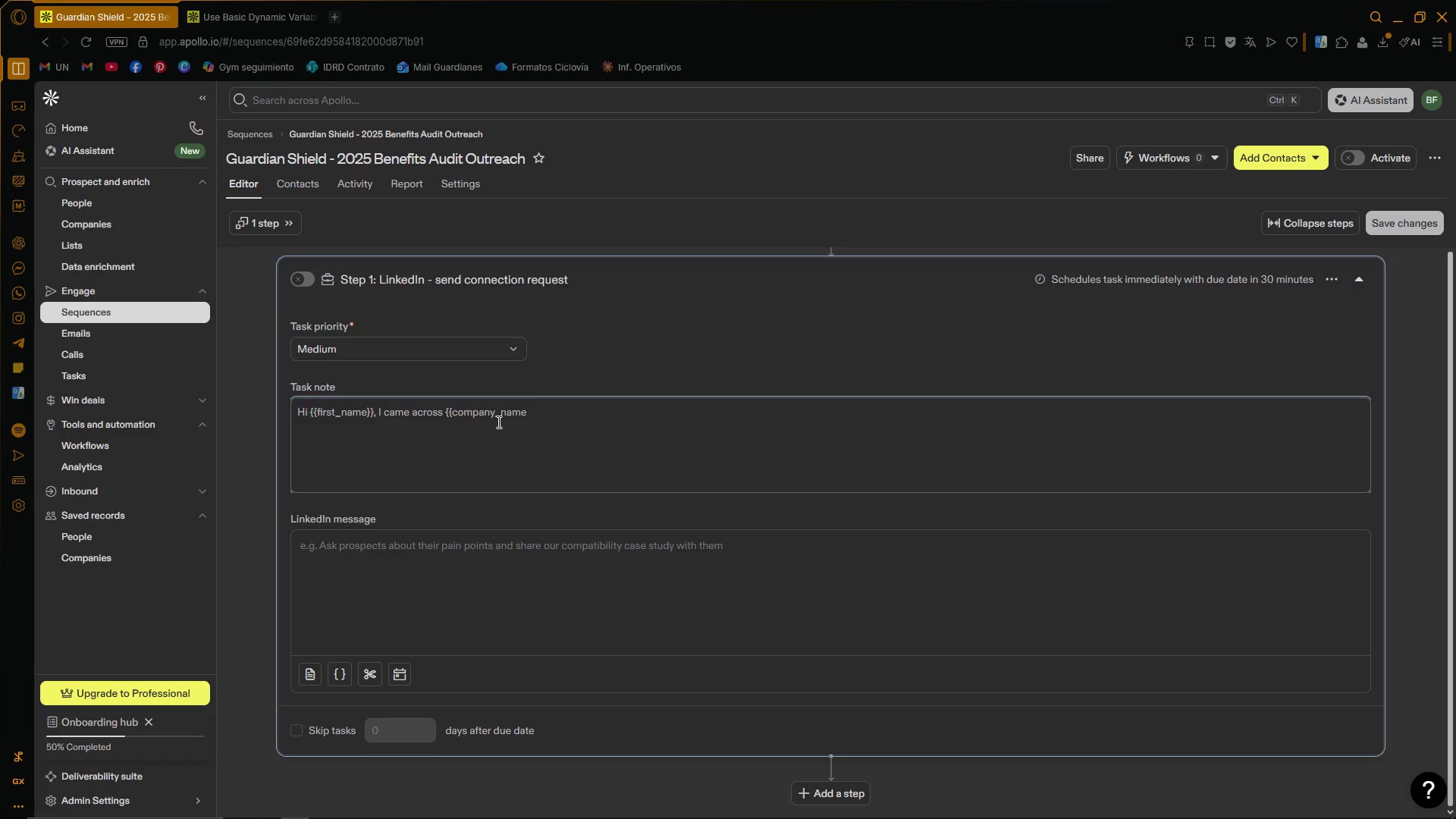 
key(Control+V)
 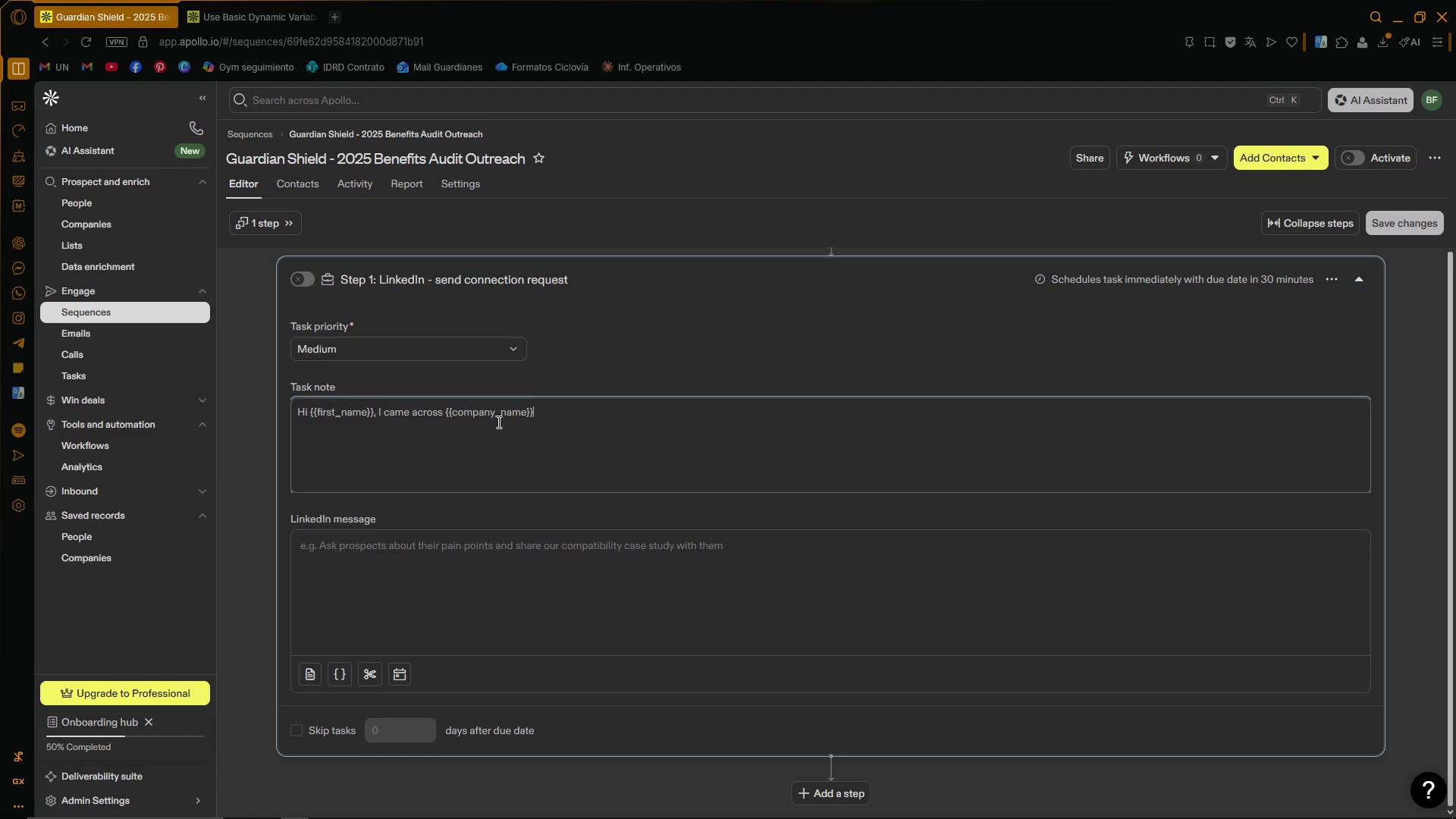 
key(Control+V)
 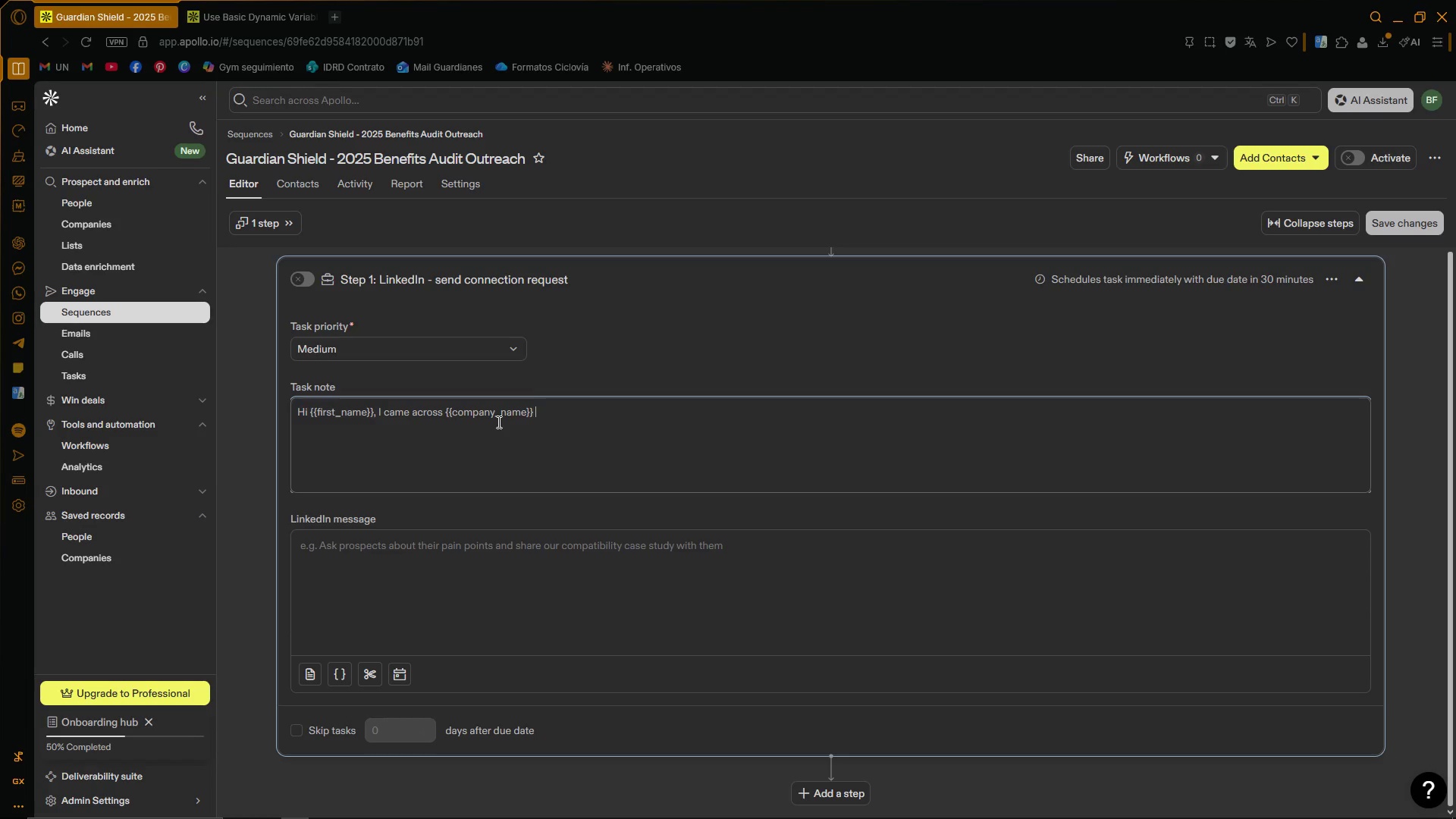 
type( while researching organizations )
 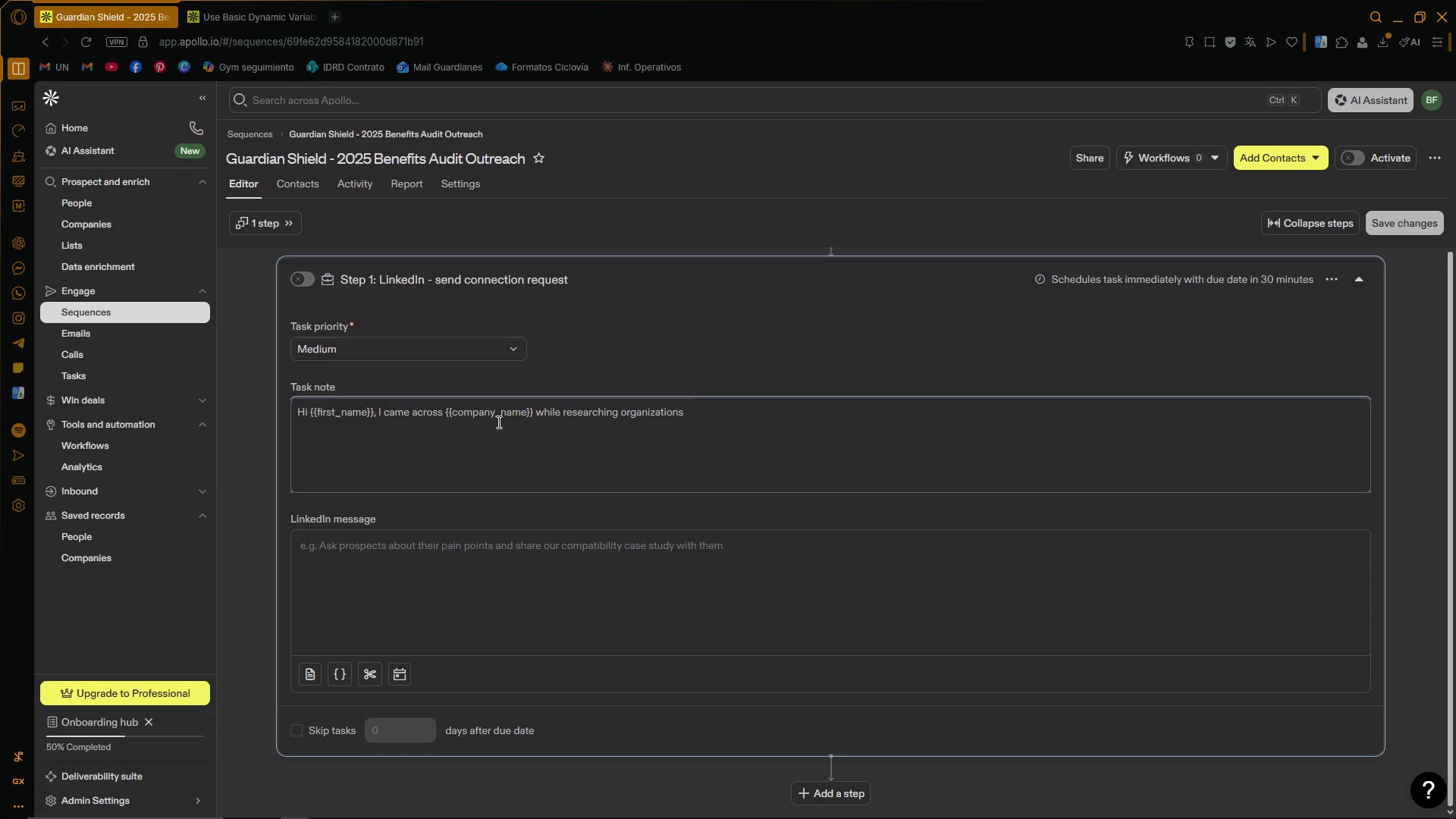 
wait(6.72)
 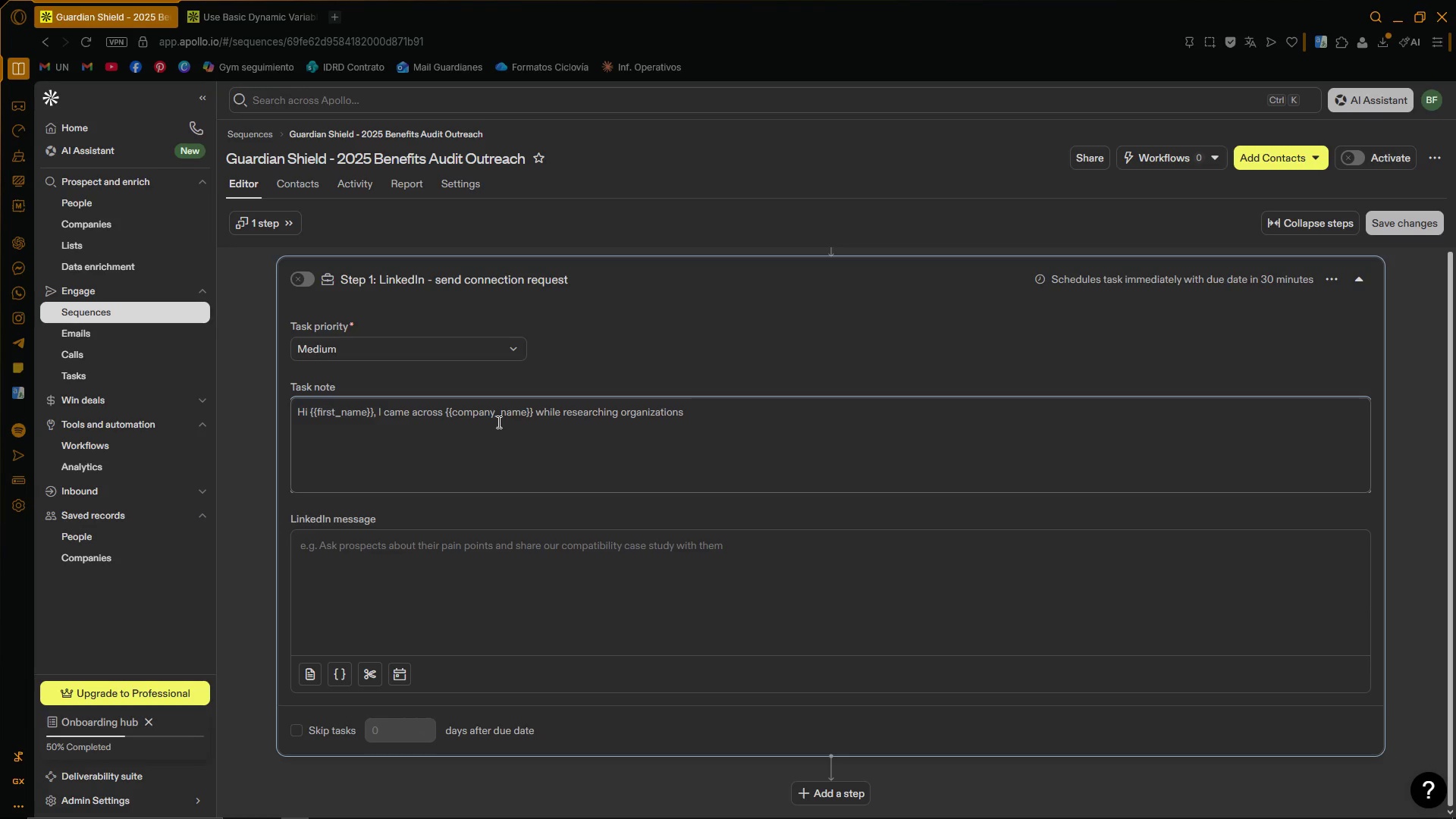 
type(focusend)
key(Backspace)
key(Backspace)
type(d on employee benefits strategy and opear)
key(Backspace)
key(Backspace)
type(rational growth. I also notices )
key(Backspace)
key(Backspace)
type(d )
 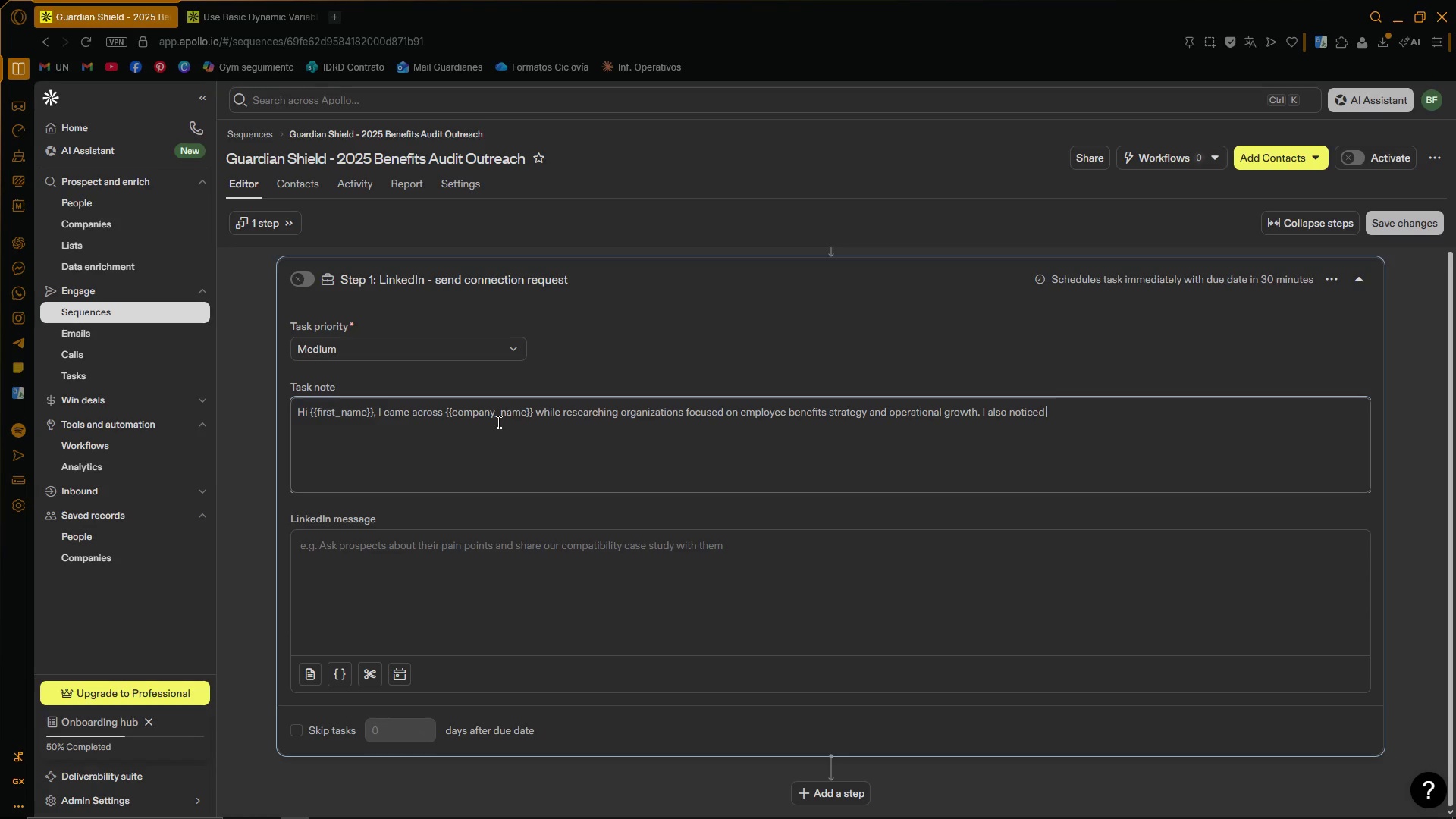 
key(Backspace)
type(')
key(Backspace)
type( '' )
key(Backspace)
type(recent_milestone)
 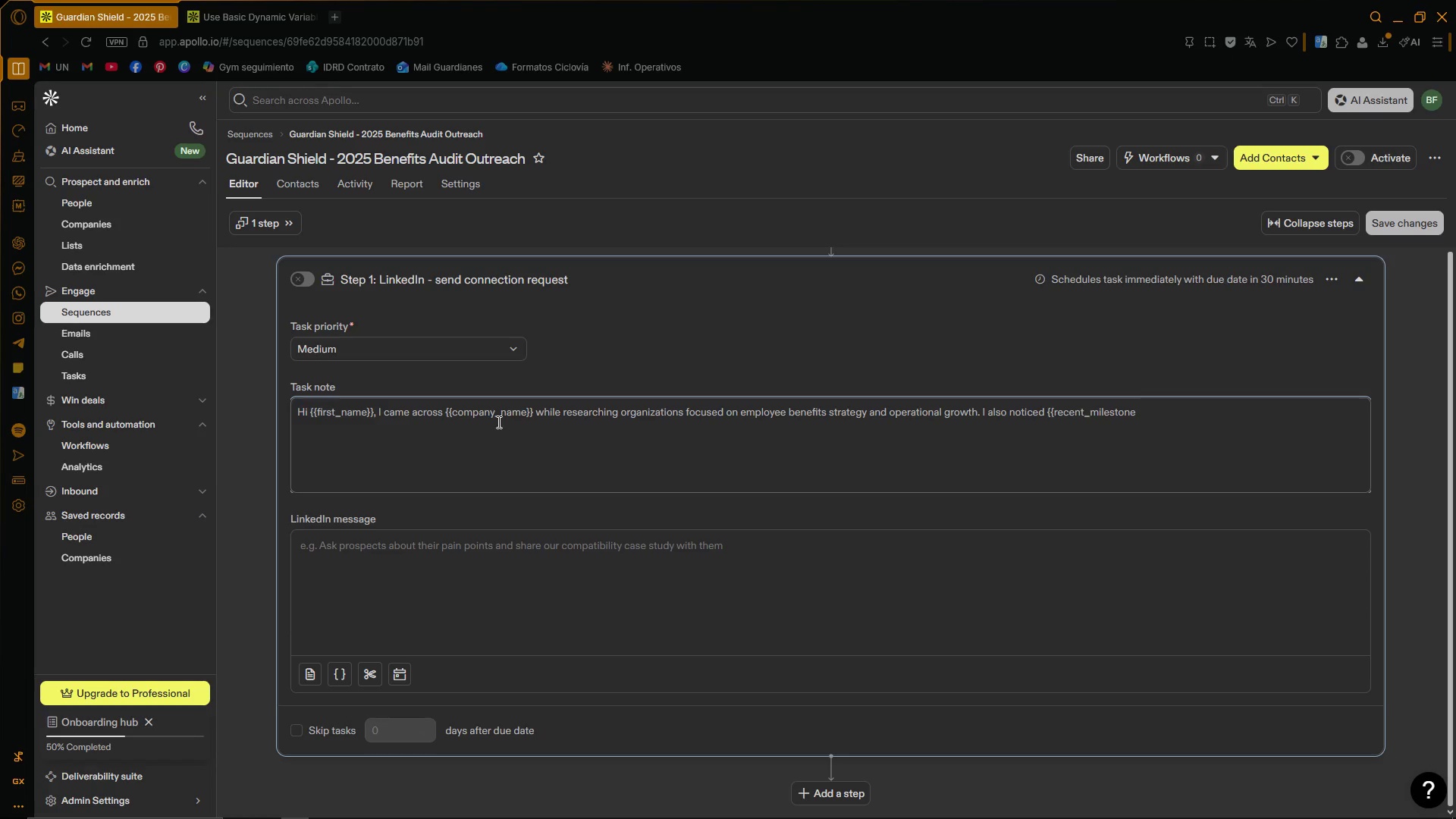 
key(Control+V)
 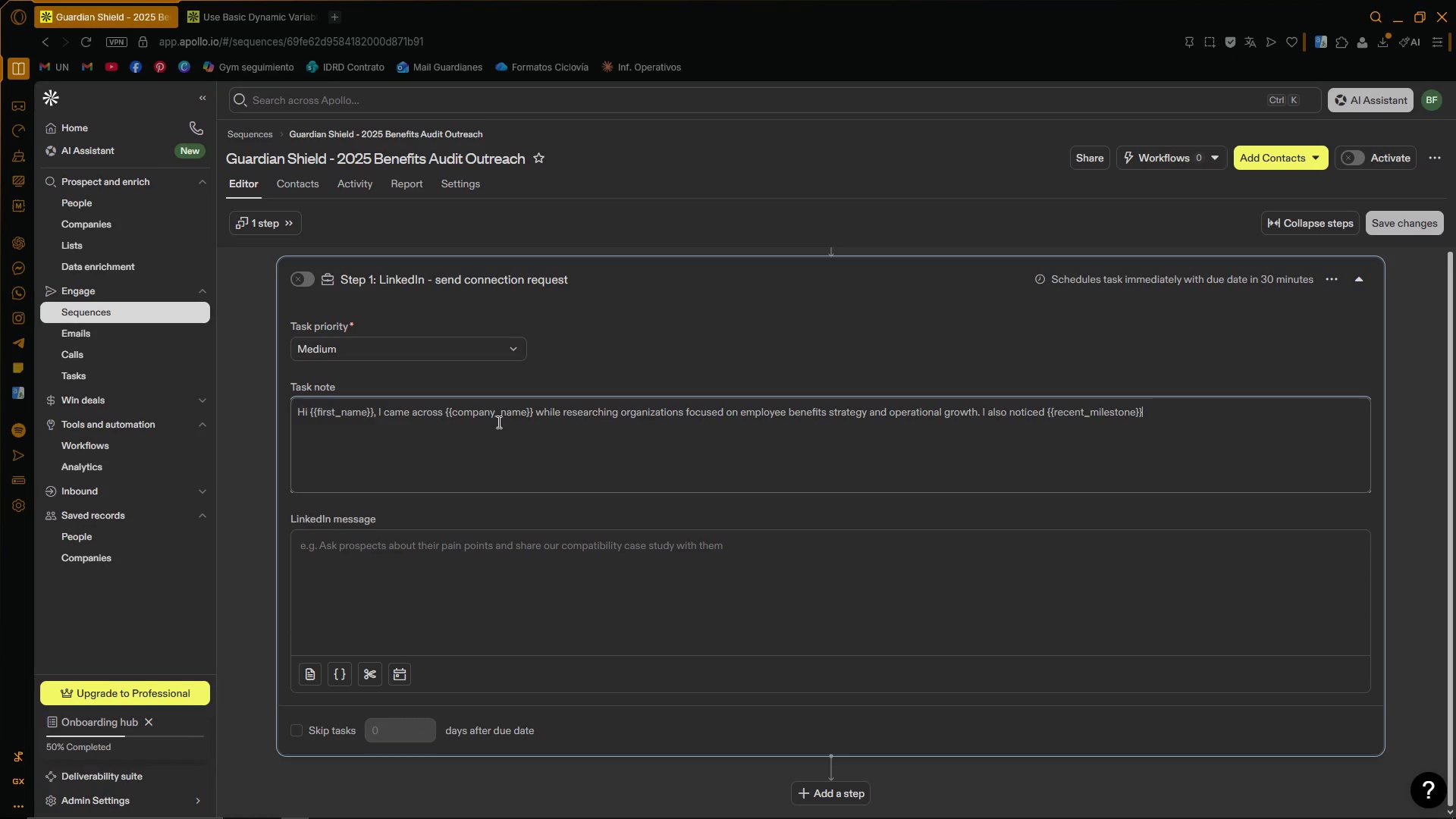 
key(Control+V)
 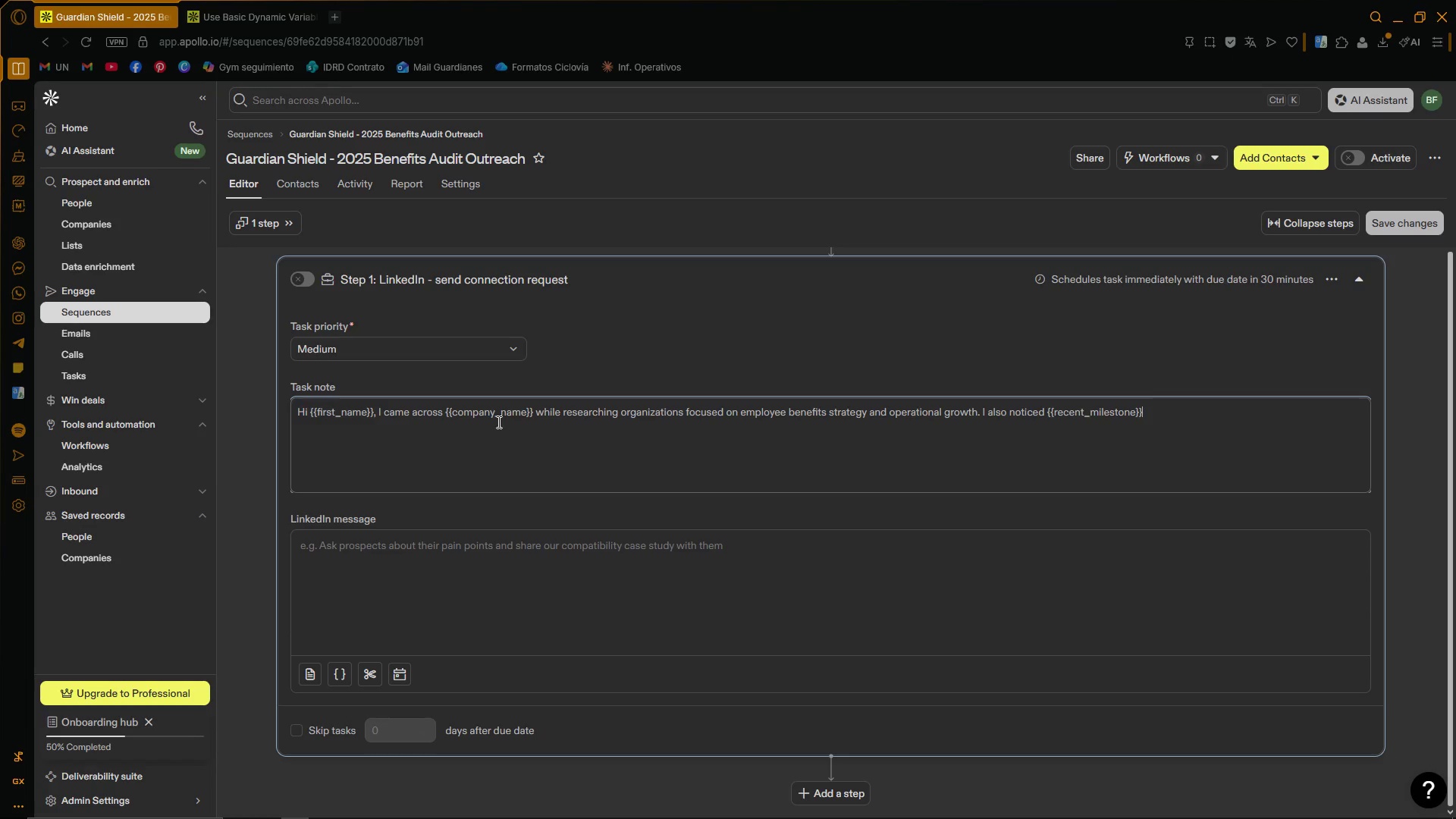 
type(, whio)
key(Backspace)
key(Backspace)
type(ich caught my attention. I[d love to connect and share a few ideas ara)
key(Backspace)
type(ound reducing benefits costs while maintaining strong employee coverga)
key(Backspace)
key(Backspace)
type(age.)
 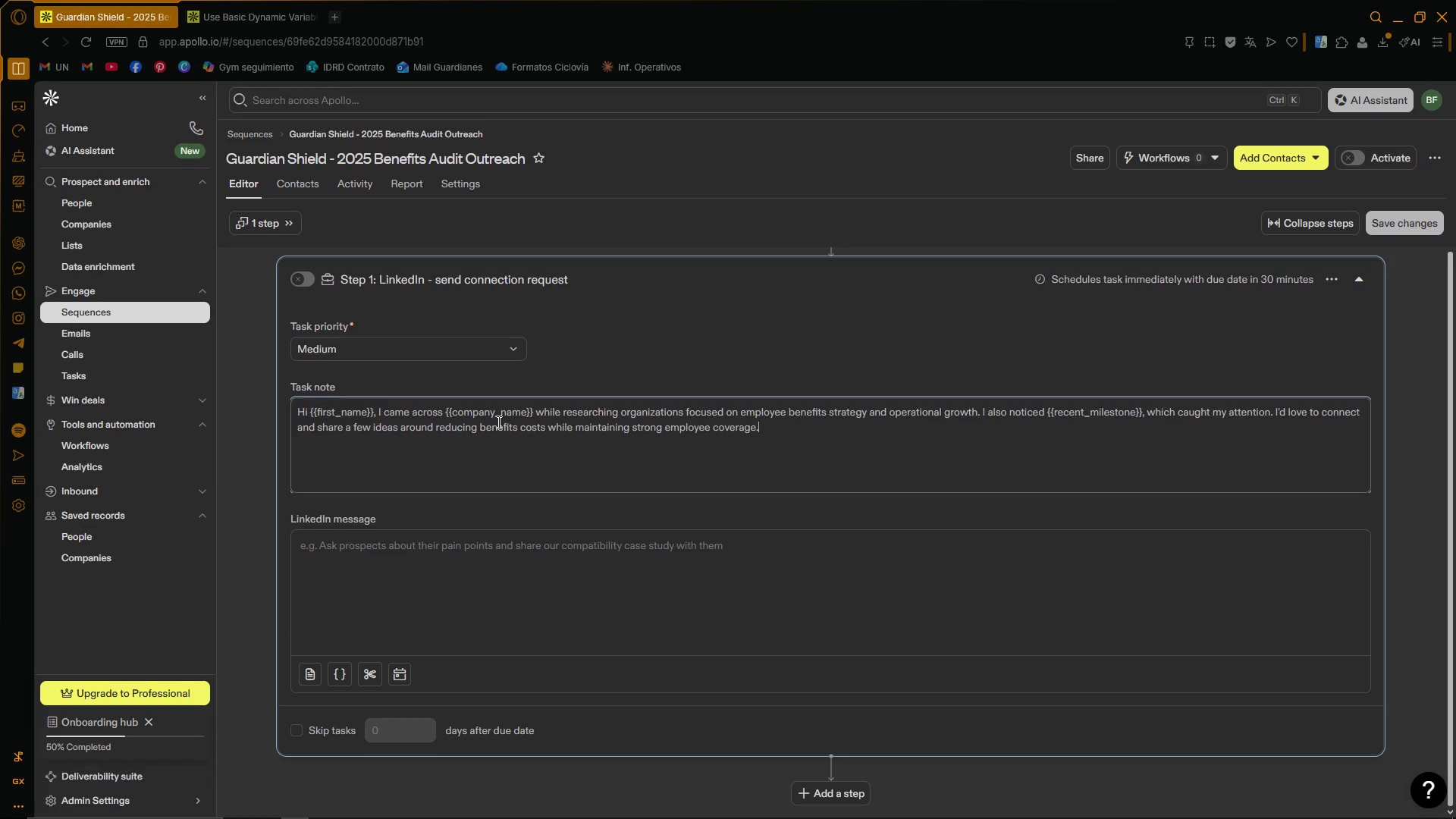 
wait(22.2)
 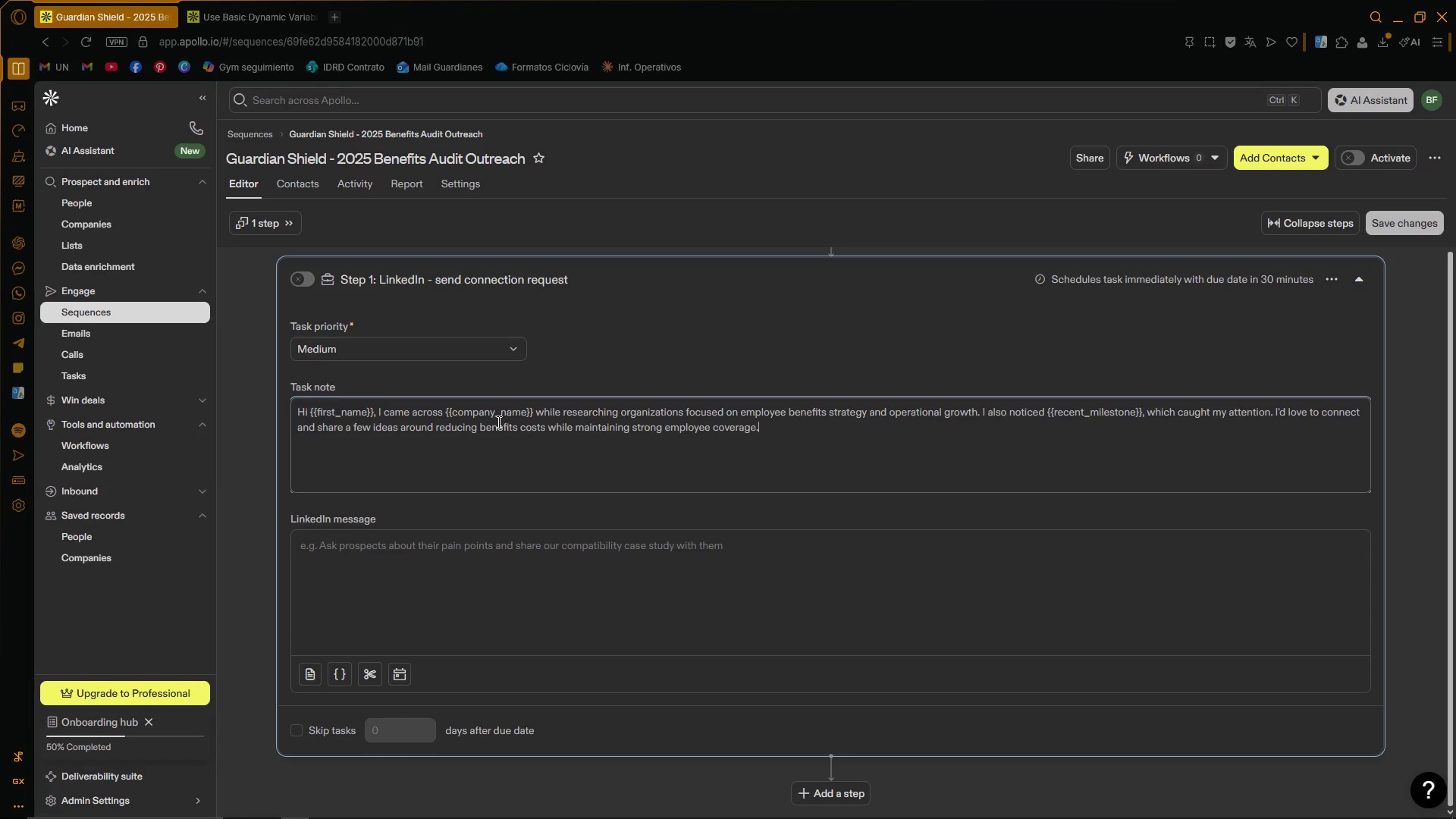 
left_click_drag(start_coordinate=[783, 425], to_coordinate=[287, 416])
 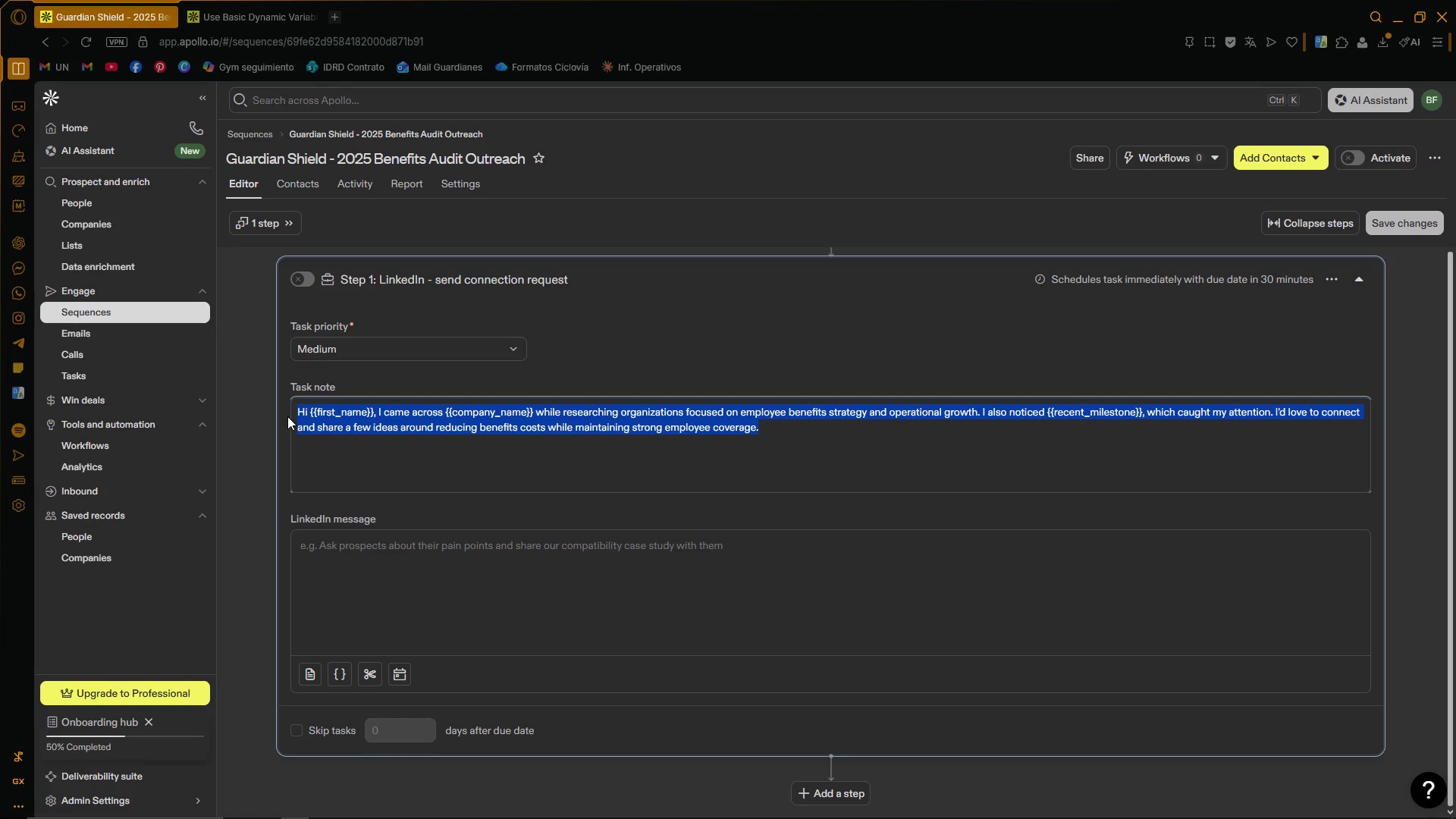 
key(Control+ControlLeft)
 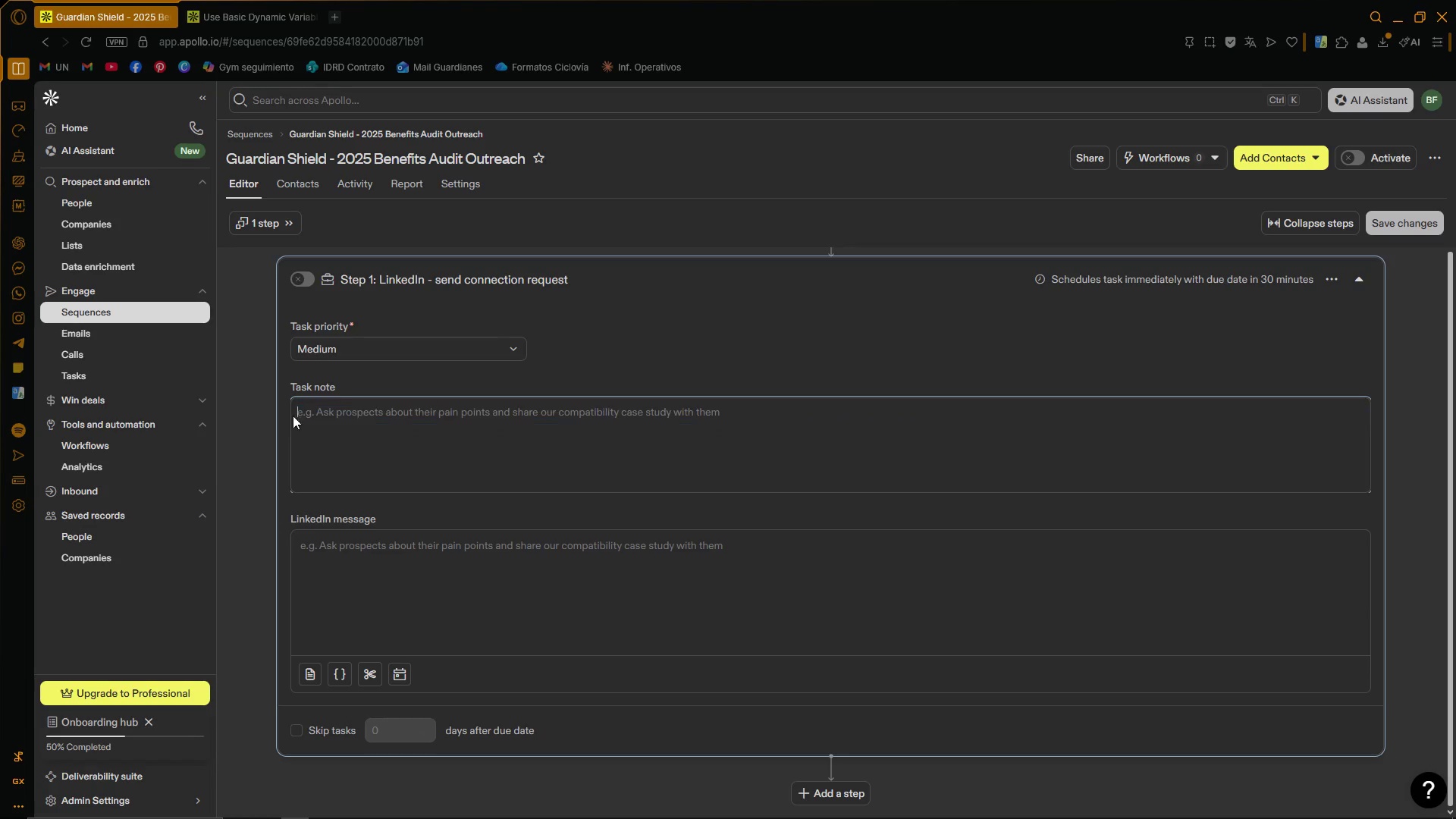 
key(Control+X)
 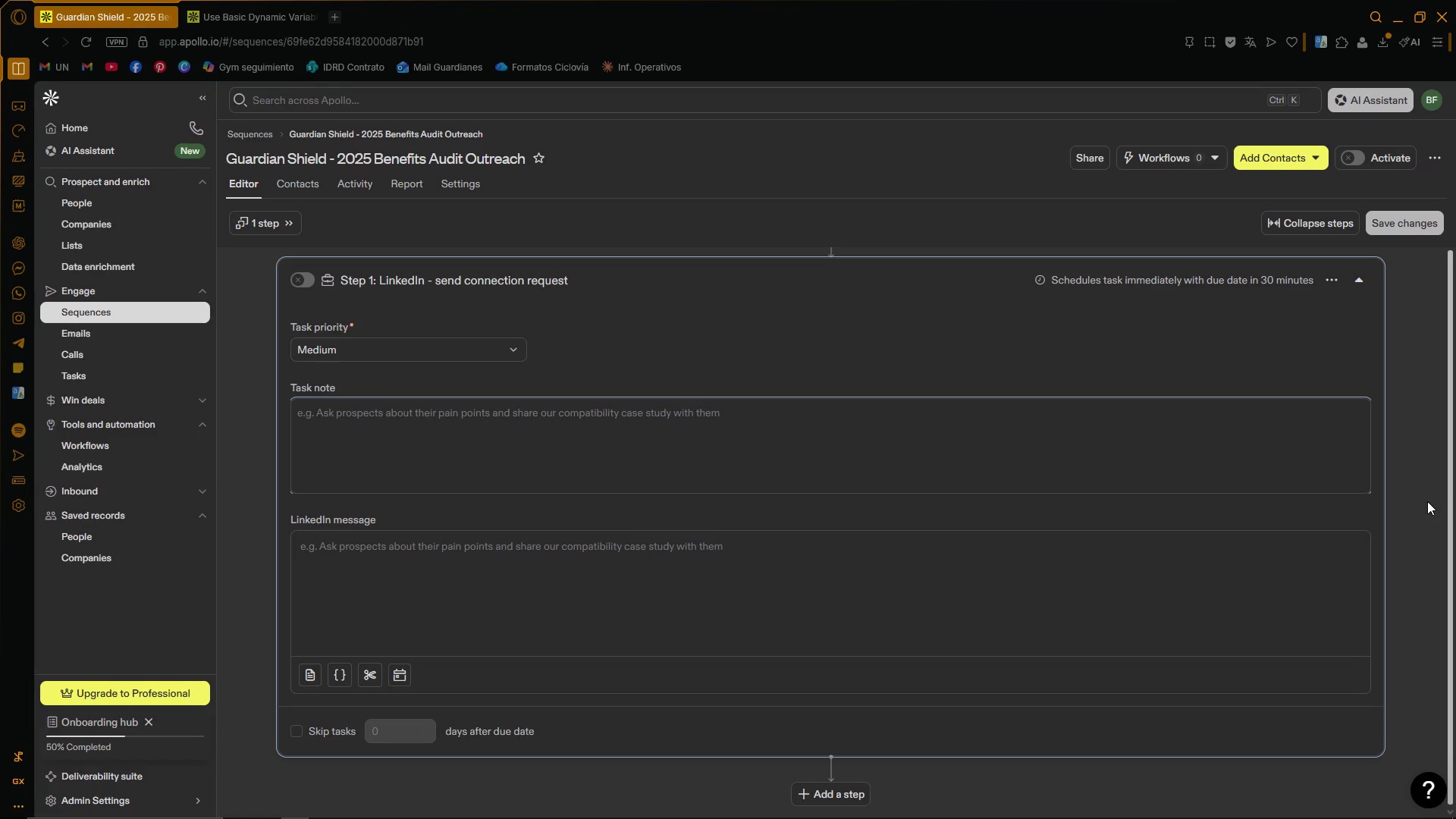 
wait(72.38)
 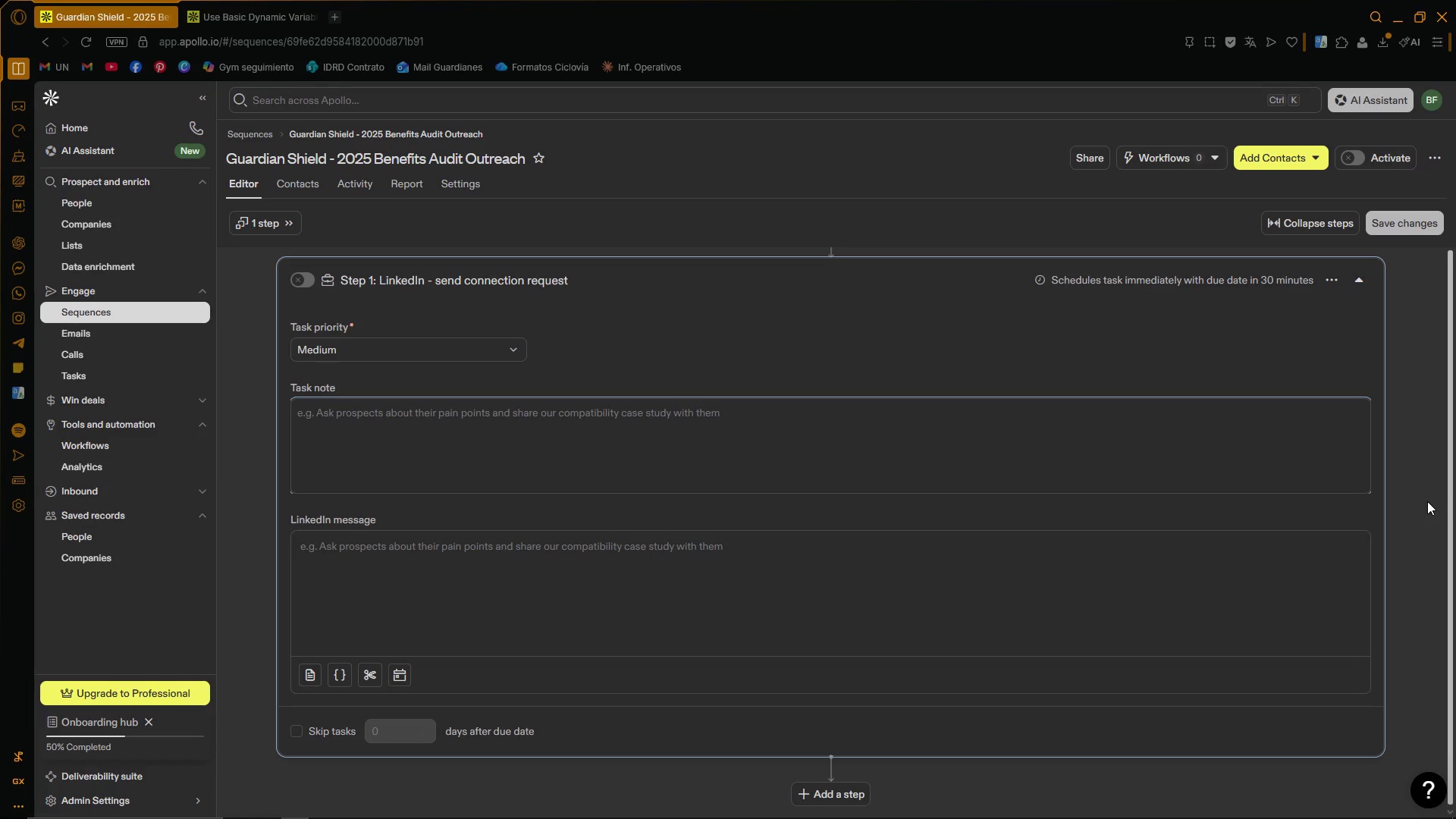 
left_click([949, 626])
 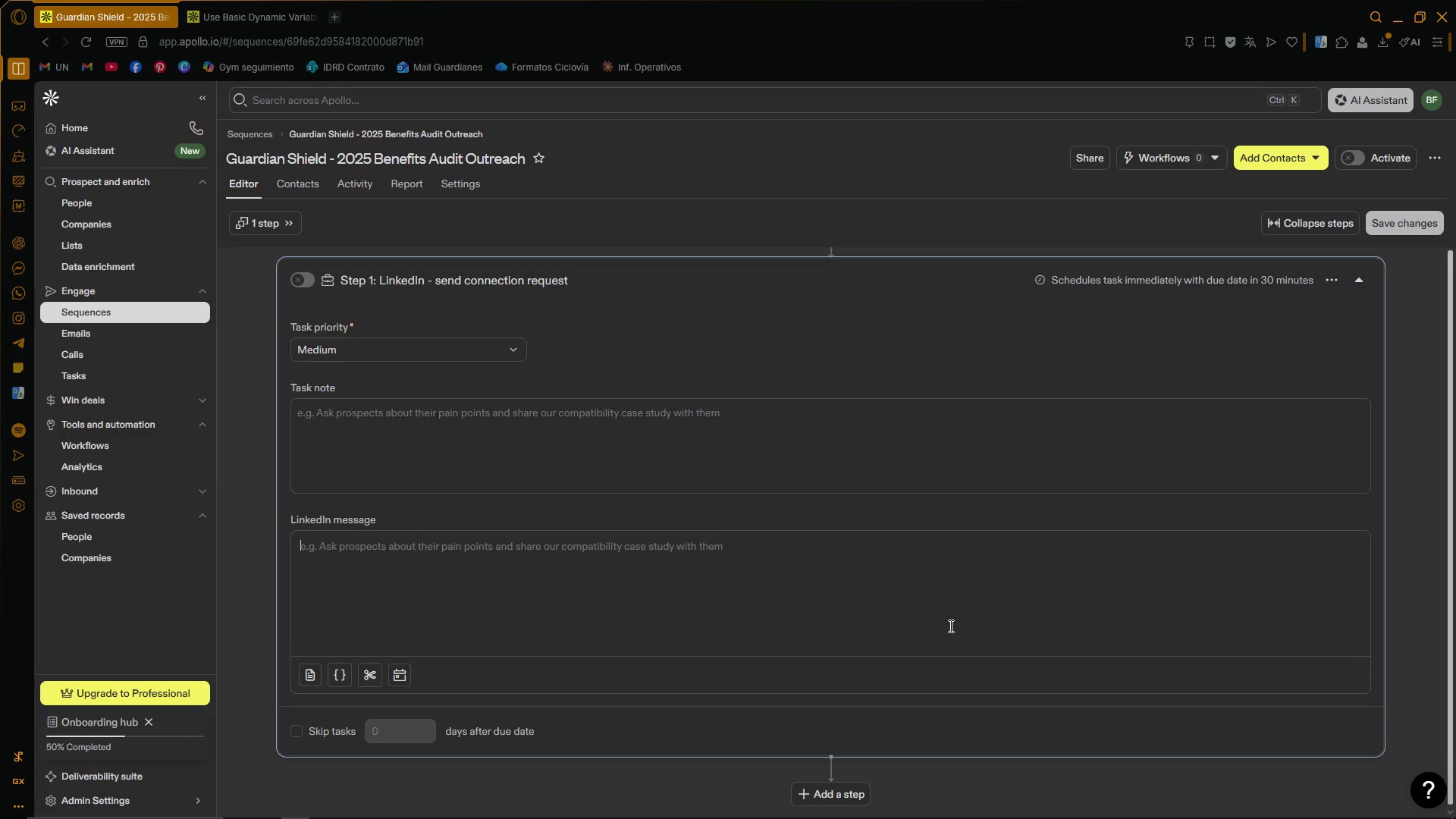 
key(Control+V)
 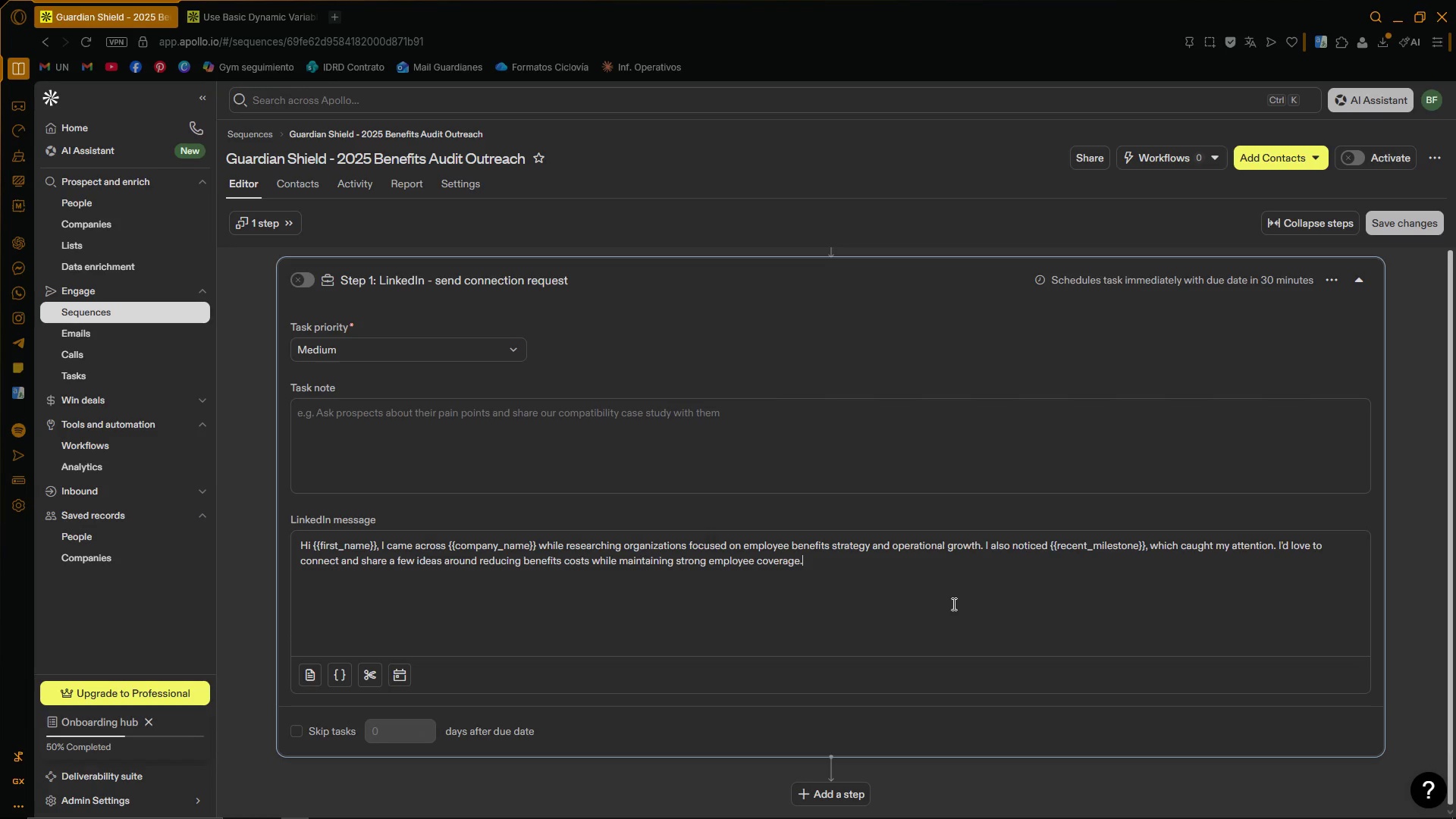 
left_click([952, 604])
 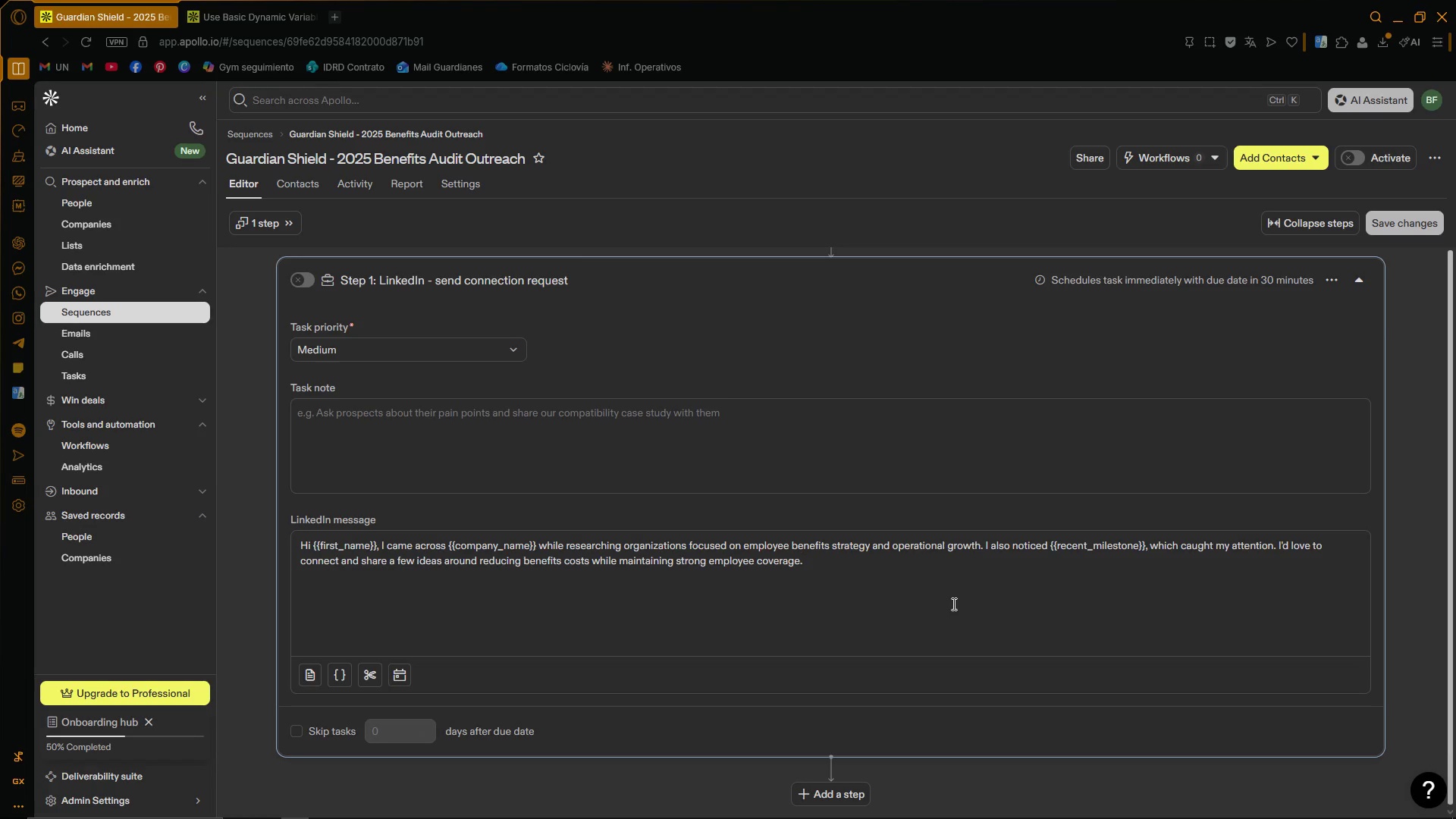 
wait(8.16)
 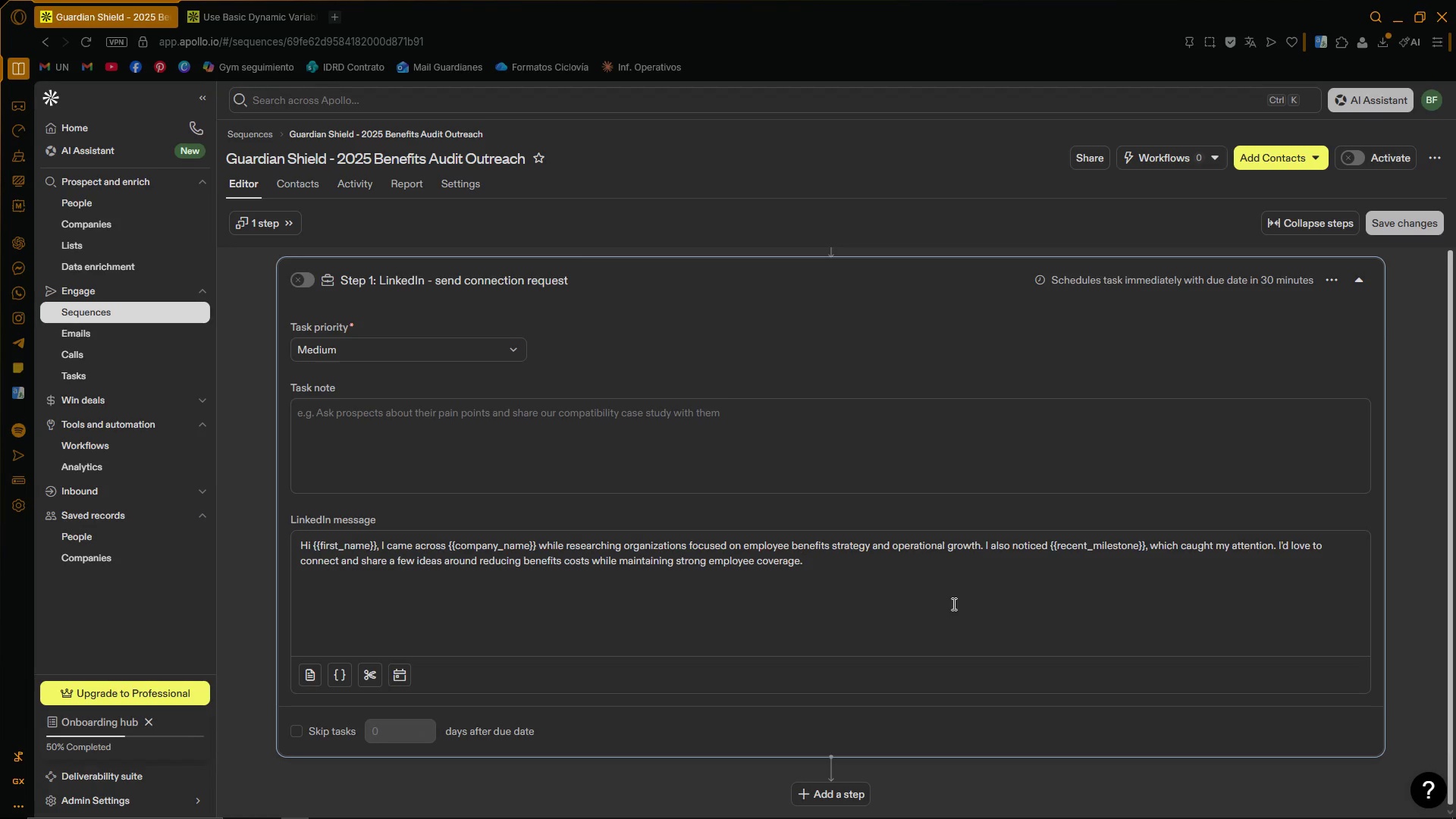 
type(Rew)
key(Backspace)
type(viw)
key(Backspace)
type(ew the prospect[s LinkedIn profe)
key(Backspace)
type(ile before sending the request- )
key(Backspace)
key(Backspace)
type(-)
key(Backspace)
type(. Reference the company milestone )
 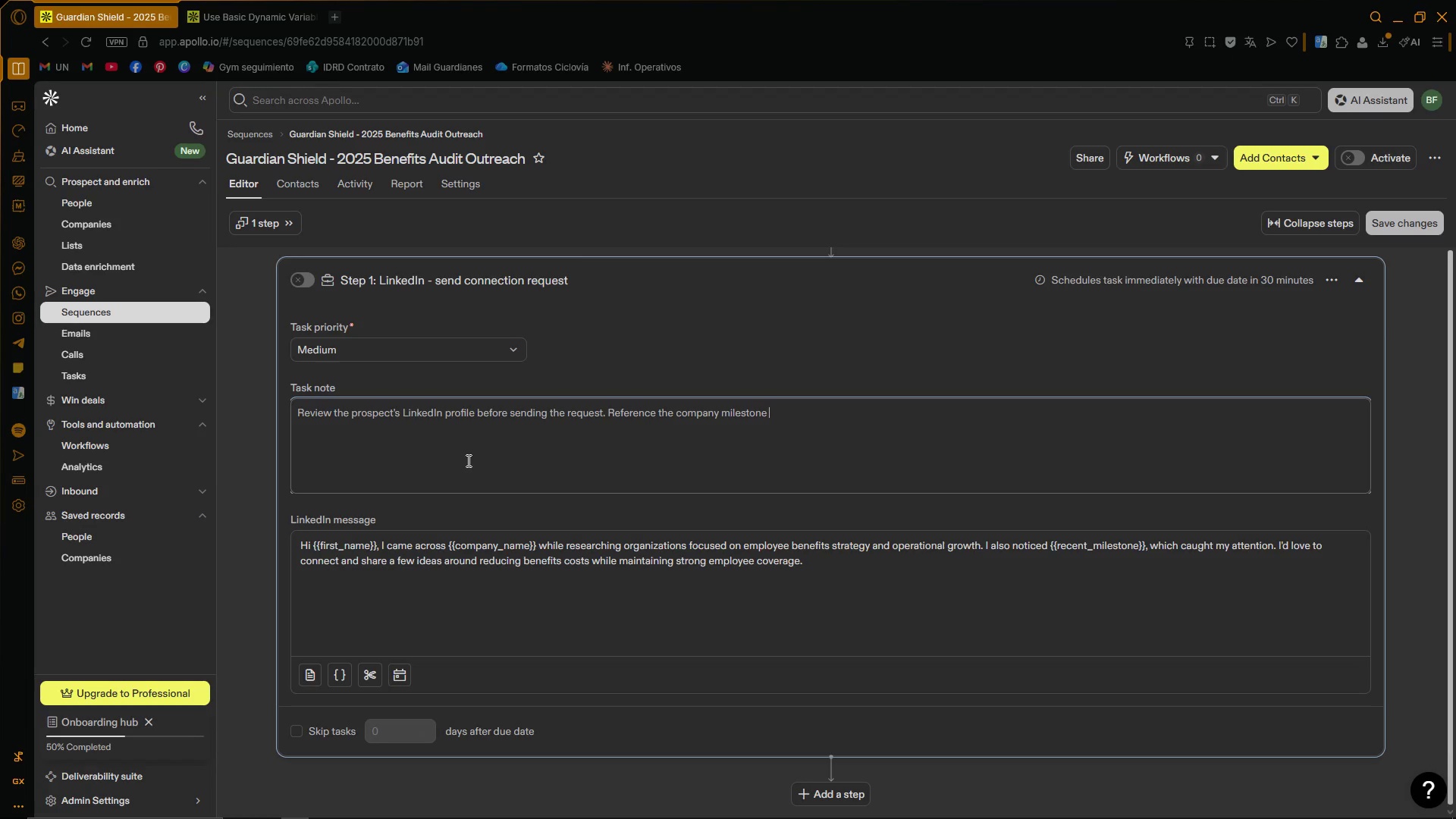 
type(naturally )
 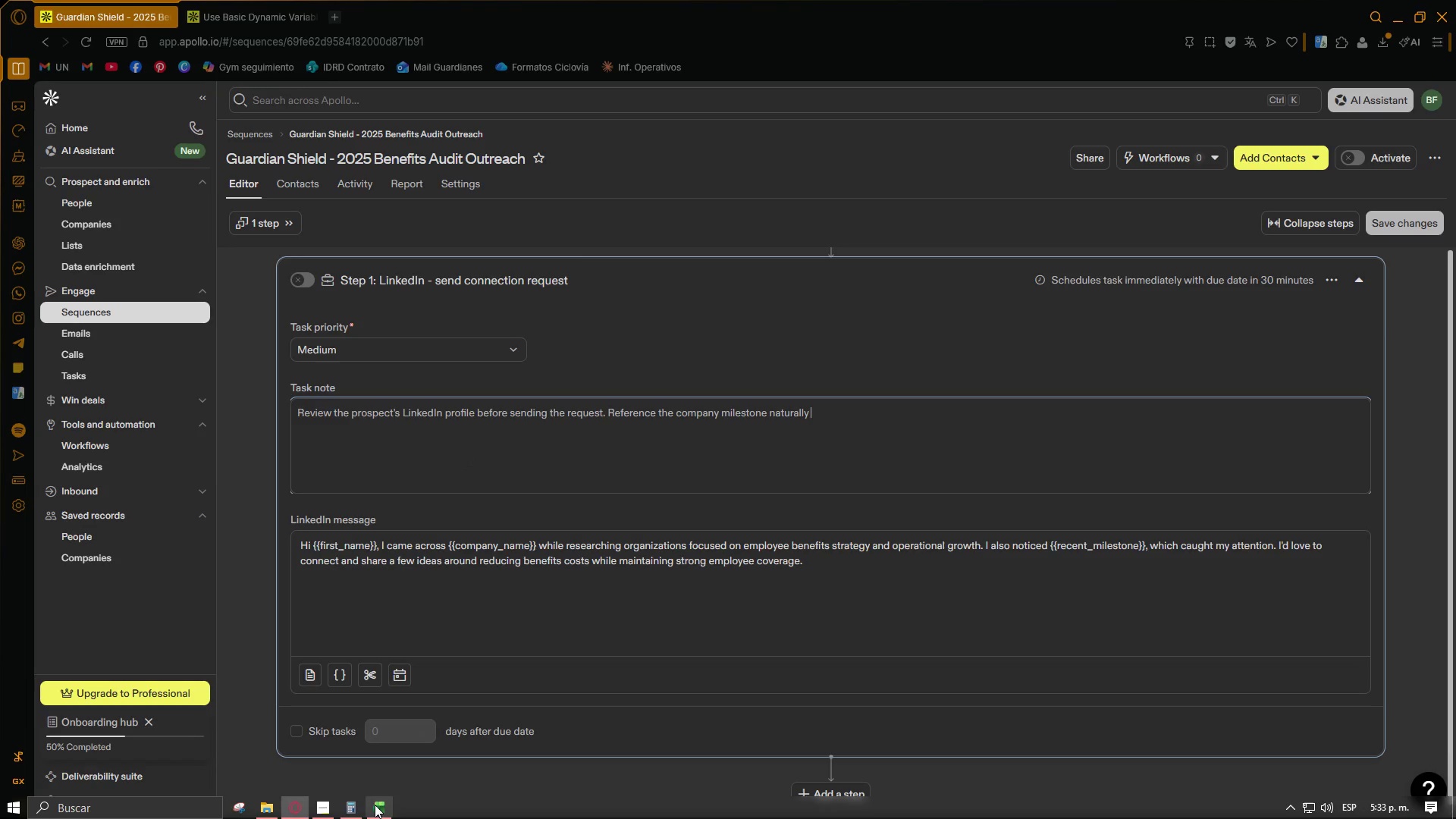 
left_click([321, 808])